 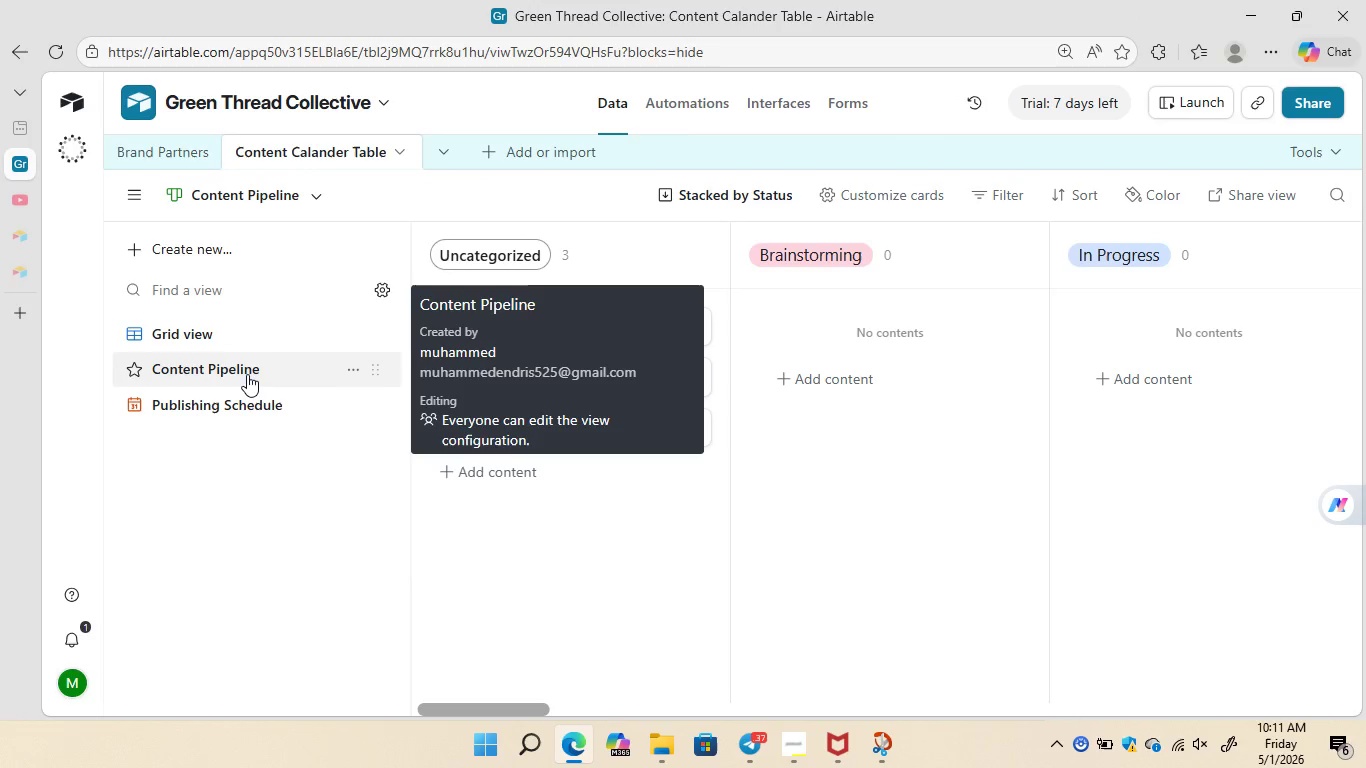 
left_click([175, 151])
 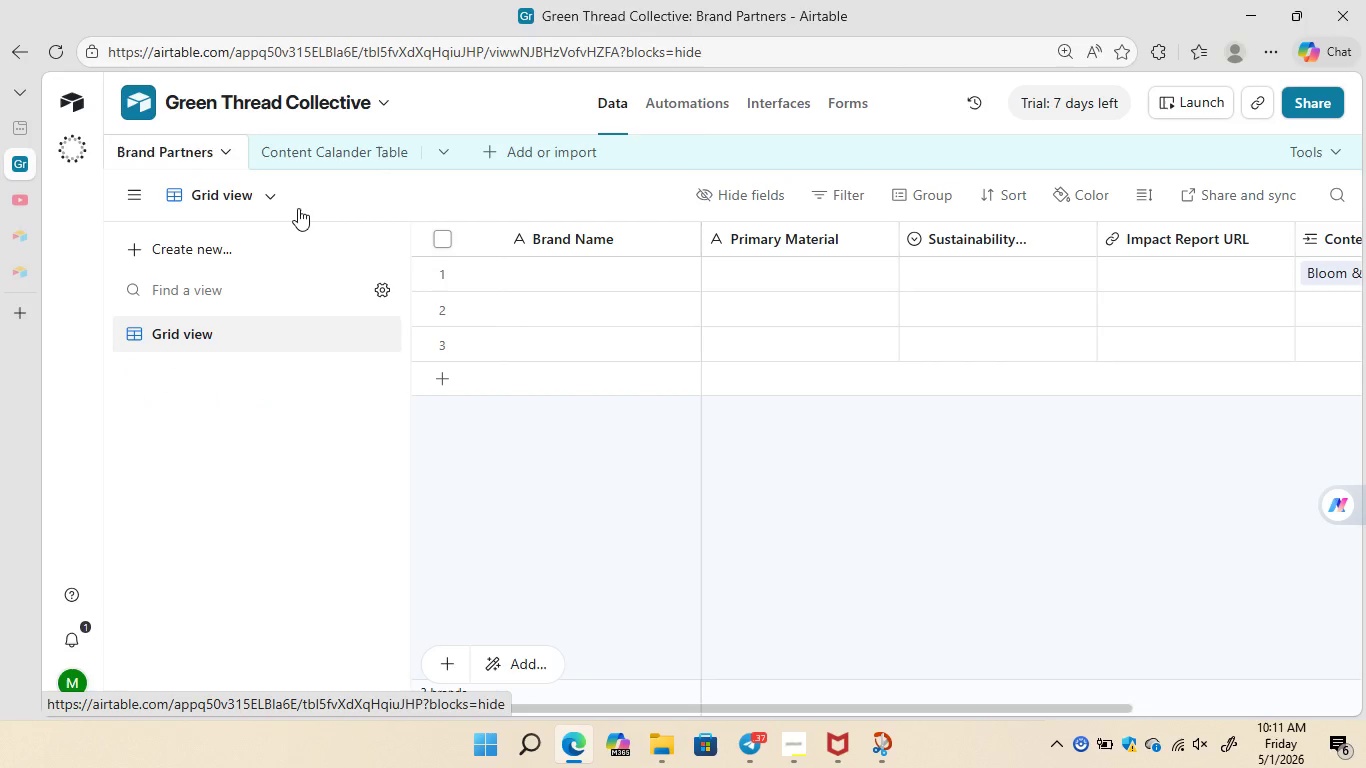 
mouse_move([712, 431])
 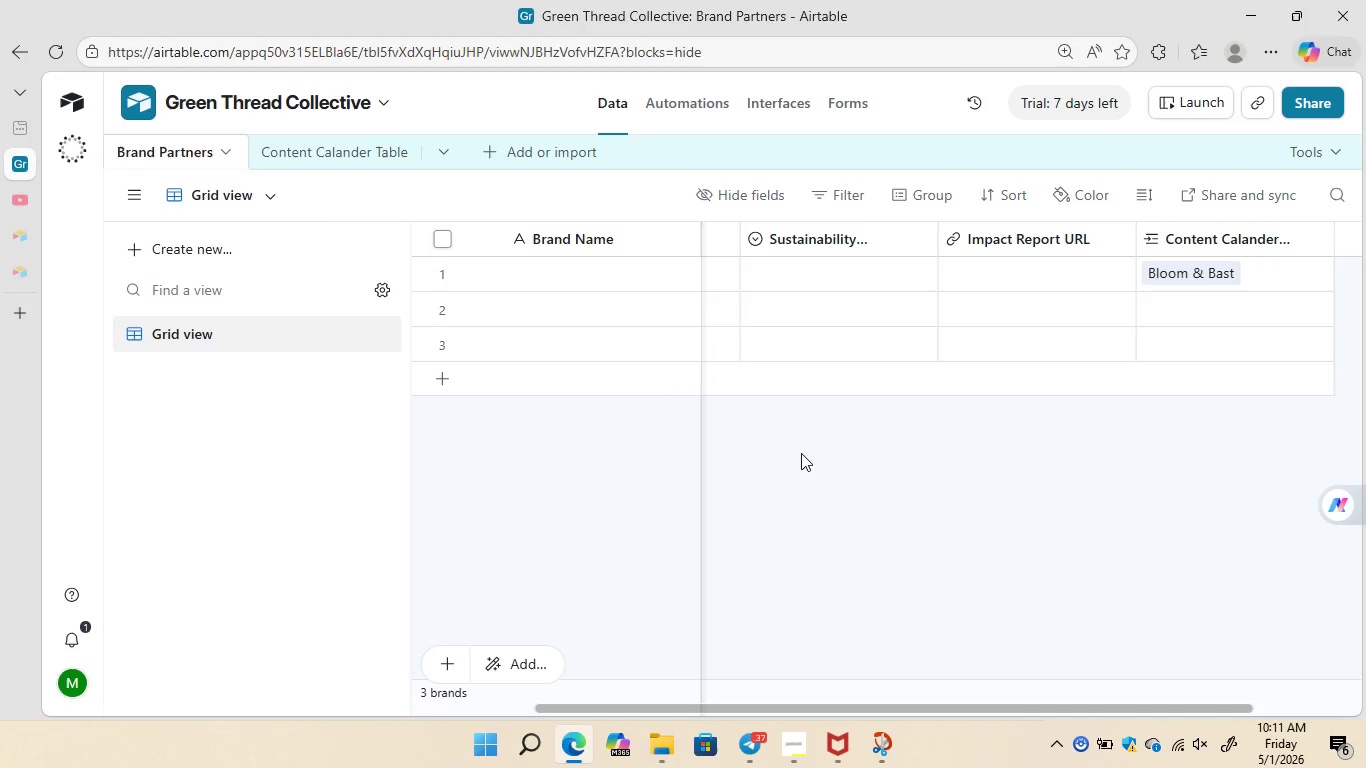 
wait(7.9)
 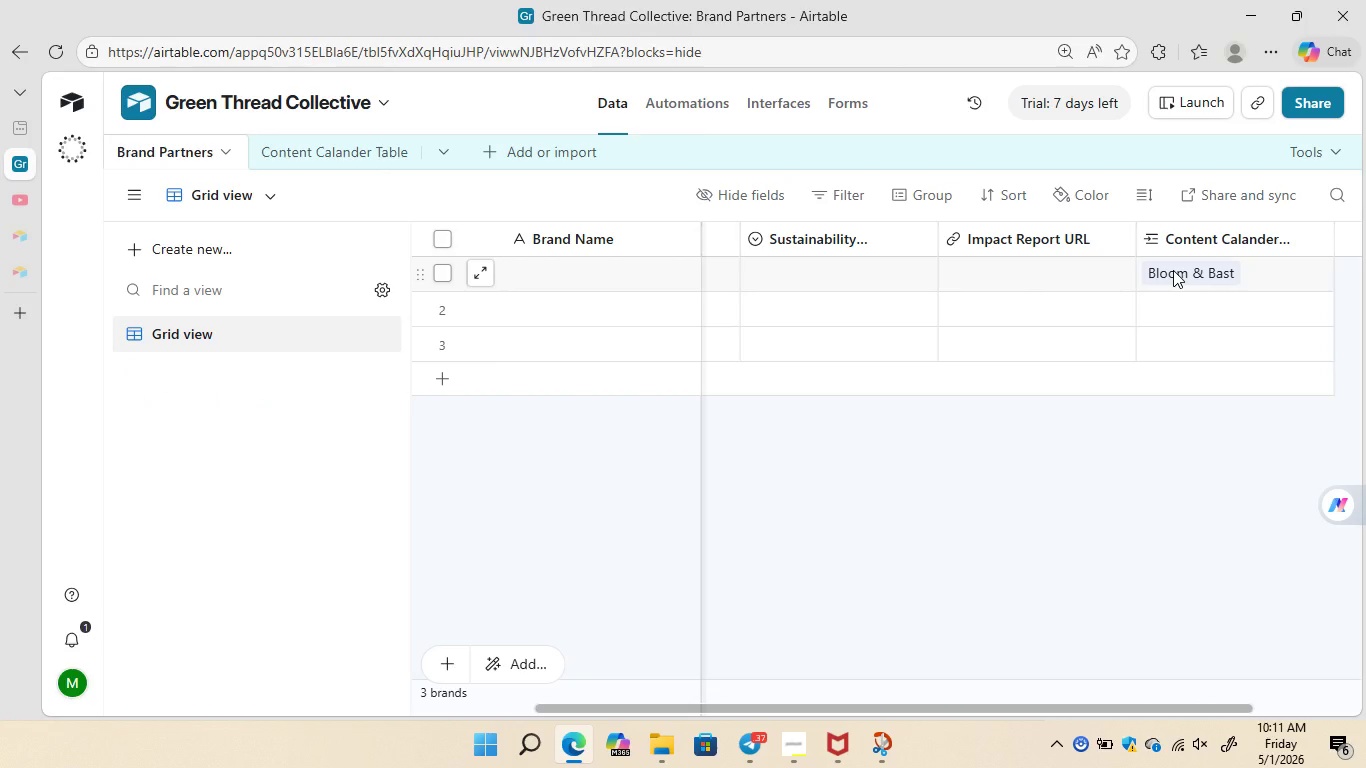 
left_click([355, 161])
 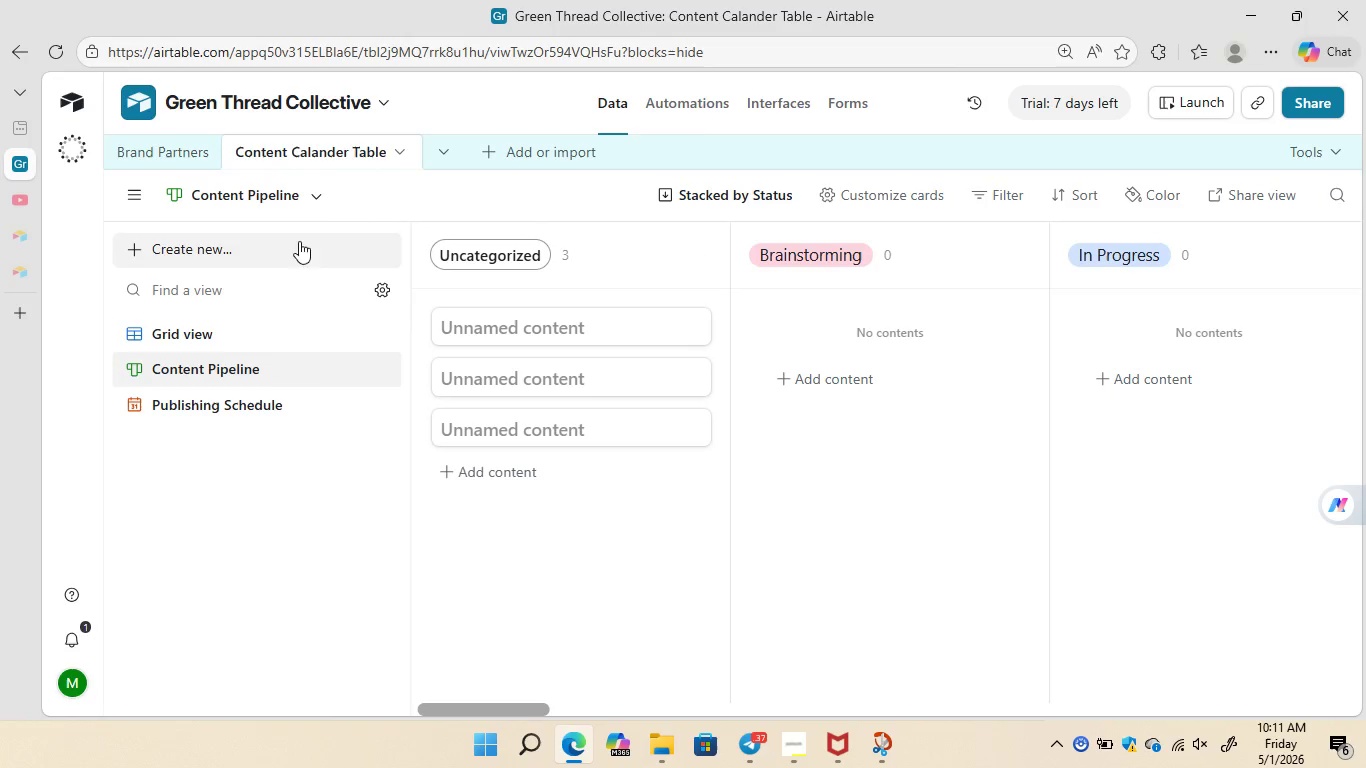 
left_click([220, 329])
 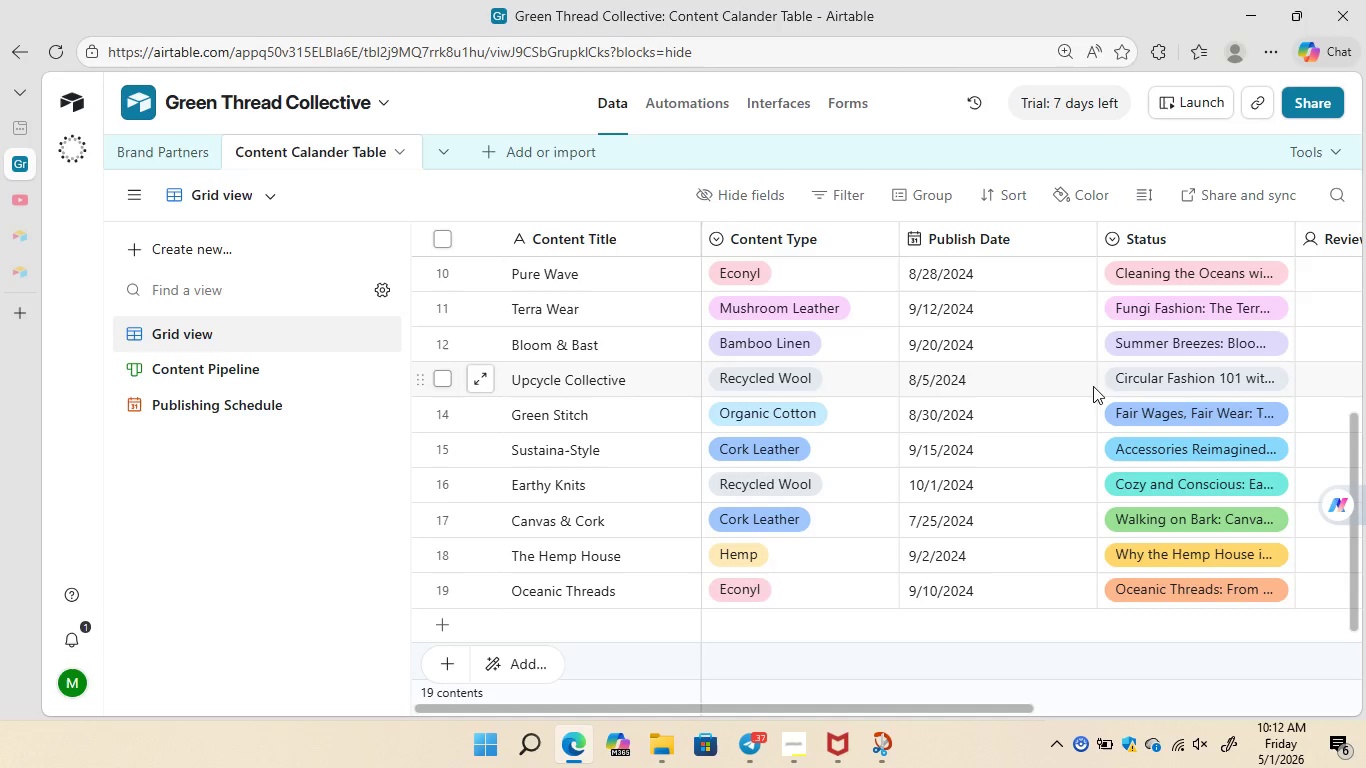 
wait(54.12)
 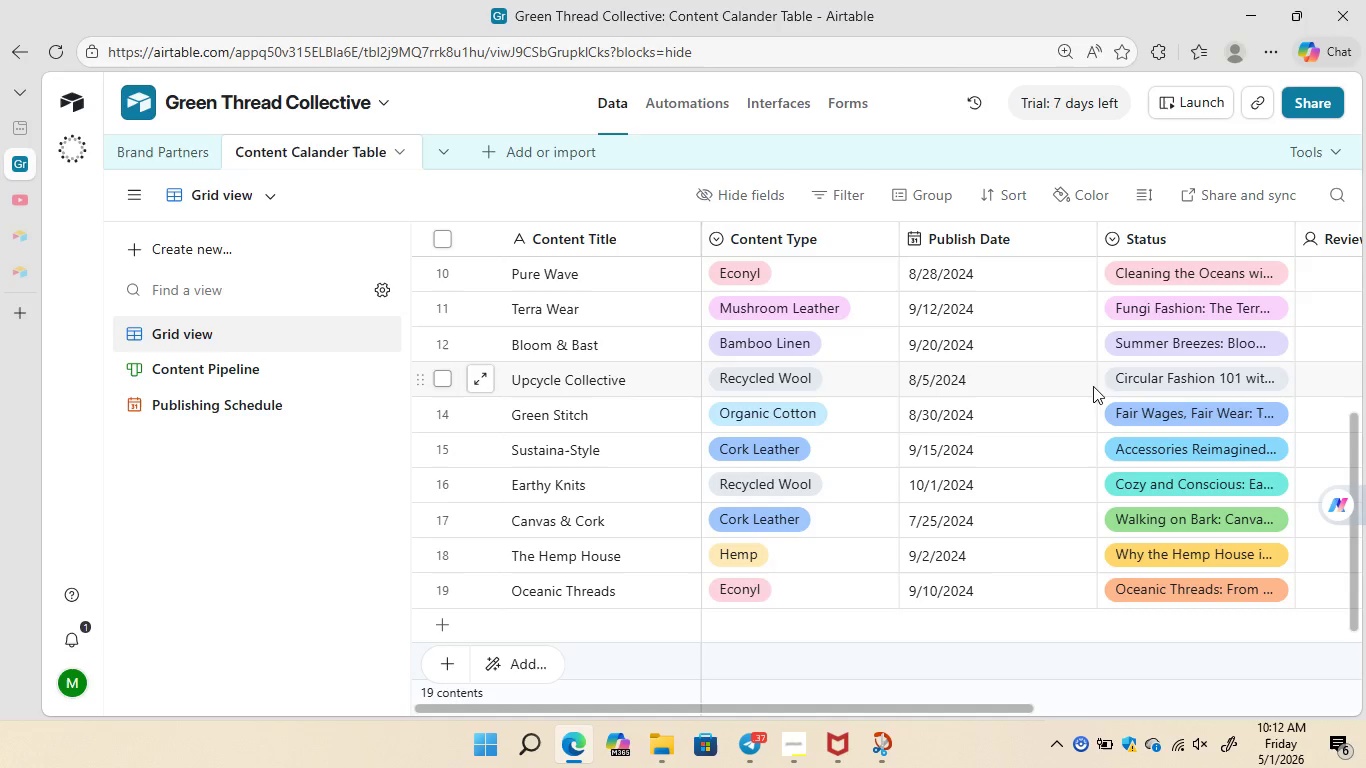 
left_click([243, 371])
 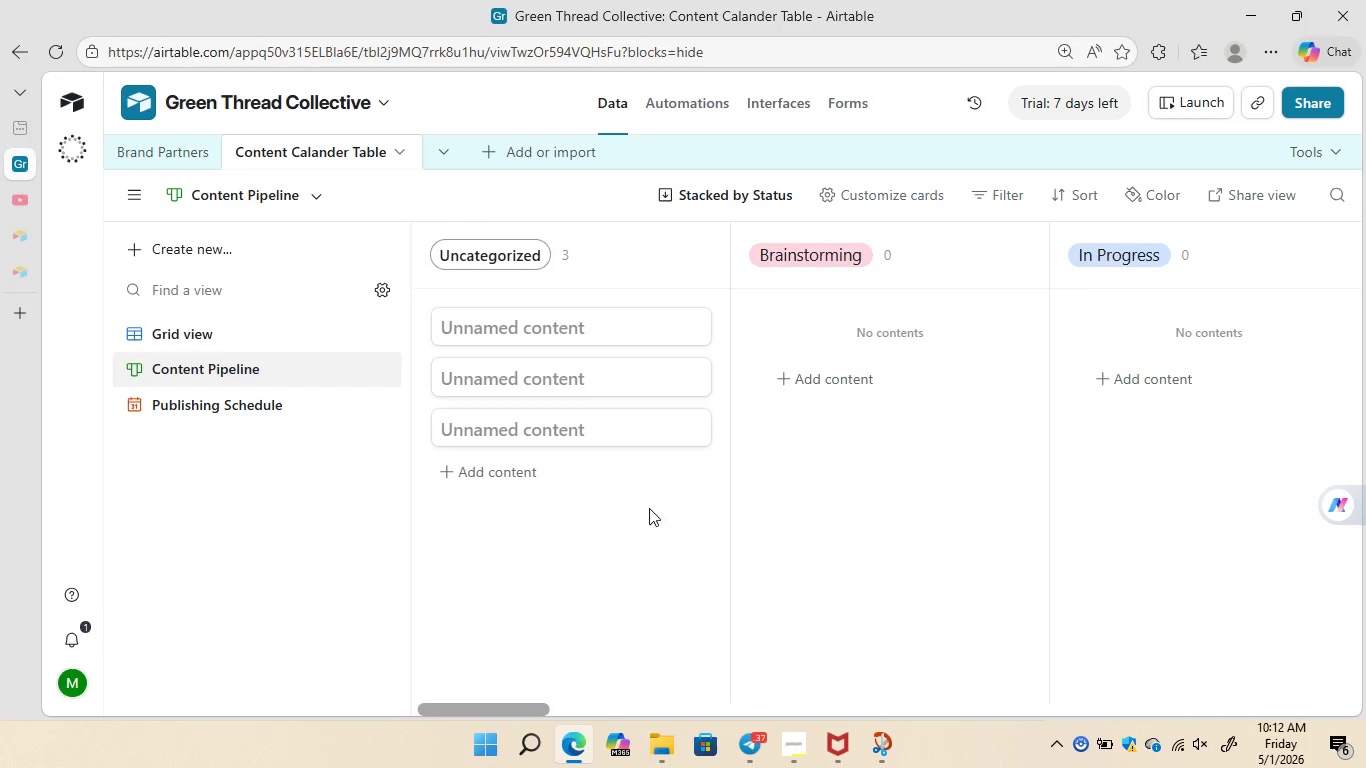 
wait(6.47)
 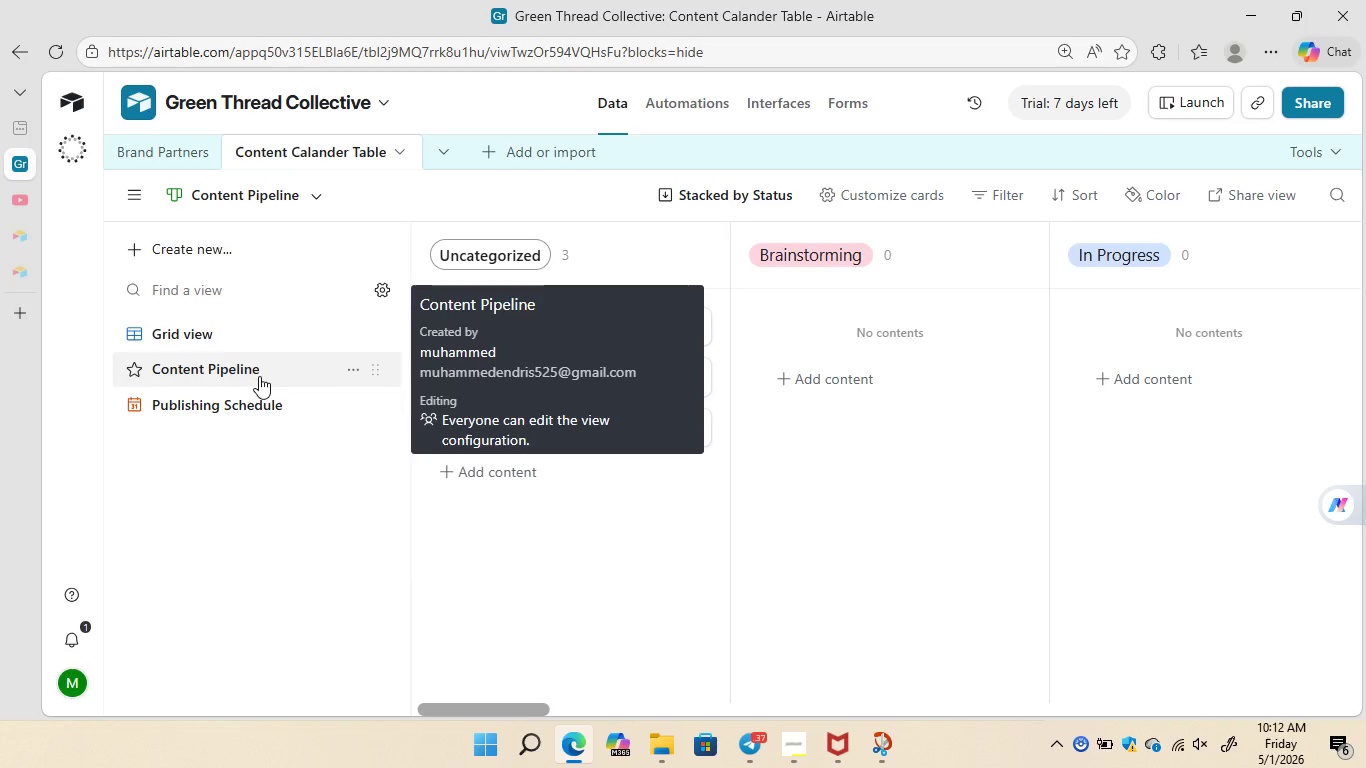 
left_click([242, 407])
 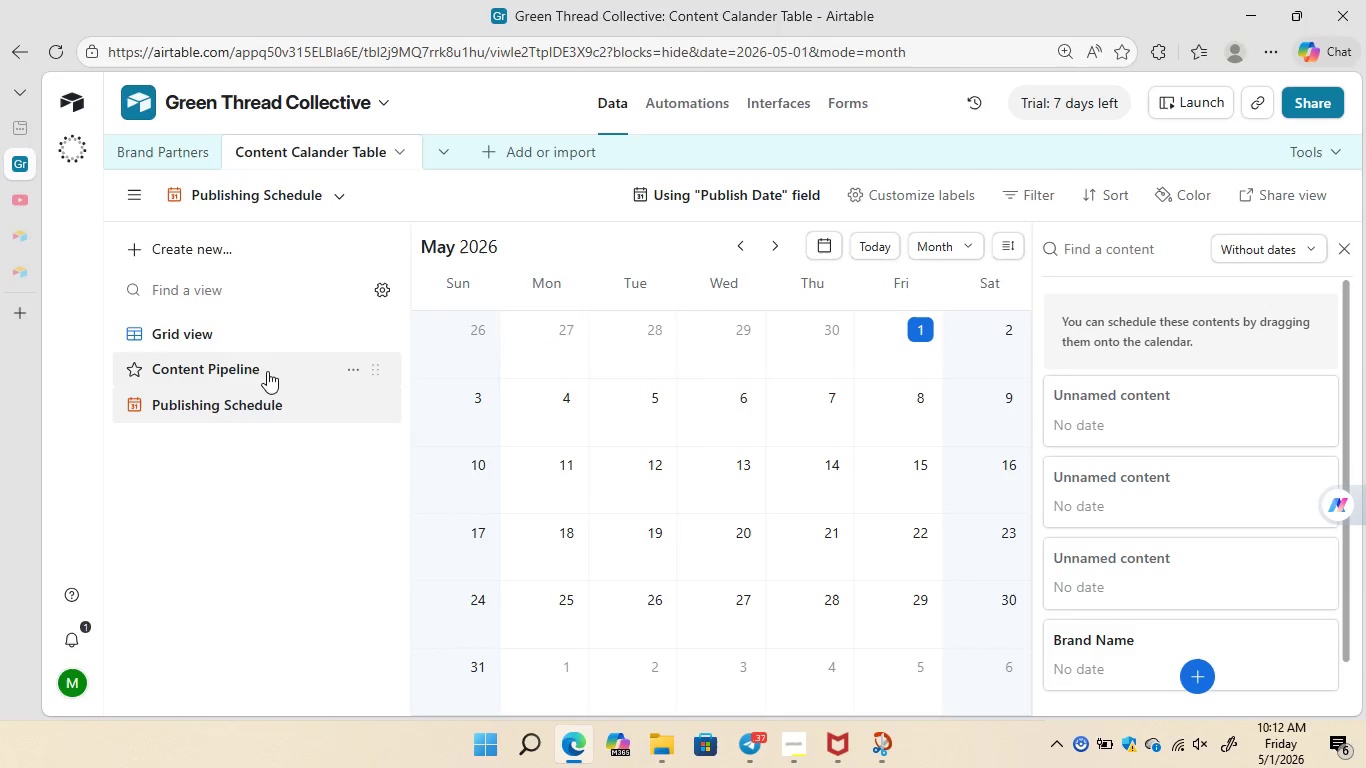 
left_click([248, 368])
 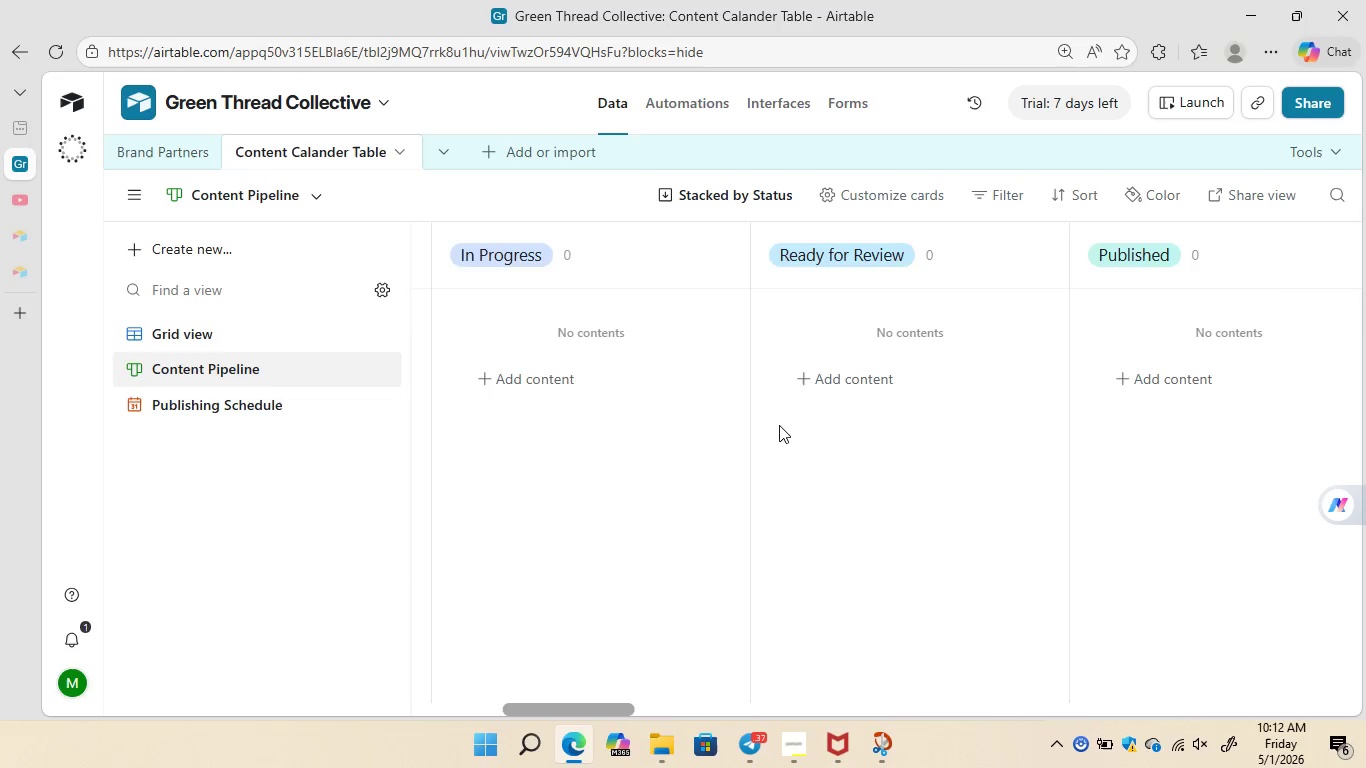 
wait(7.92)
 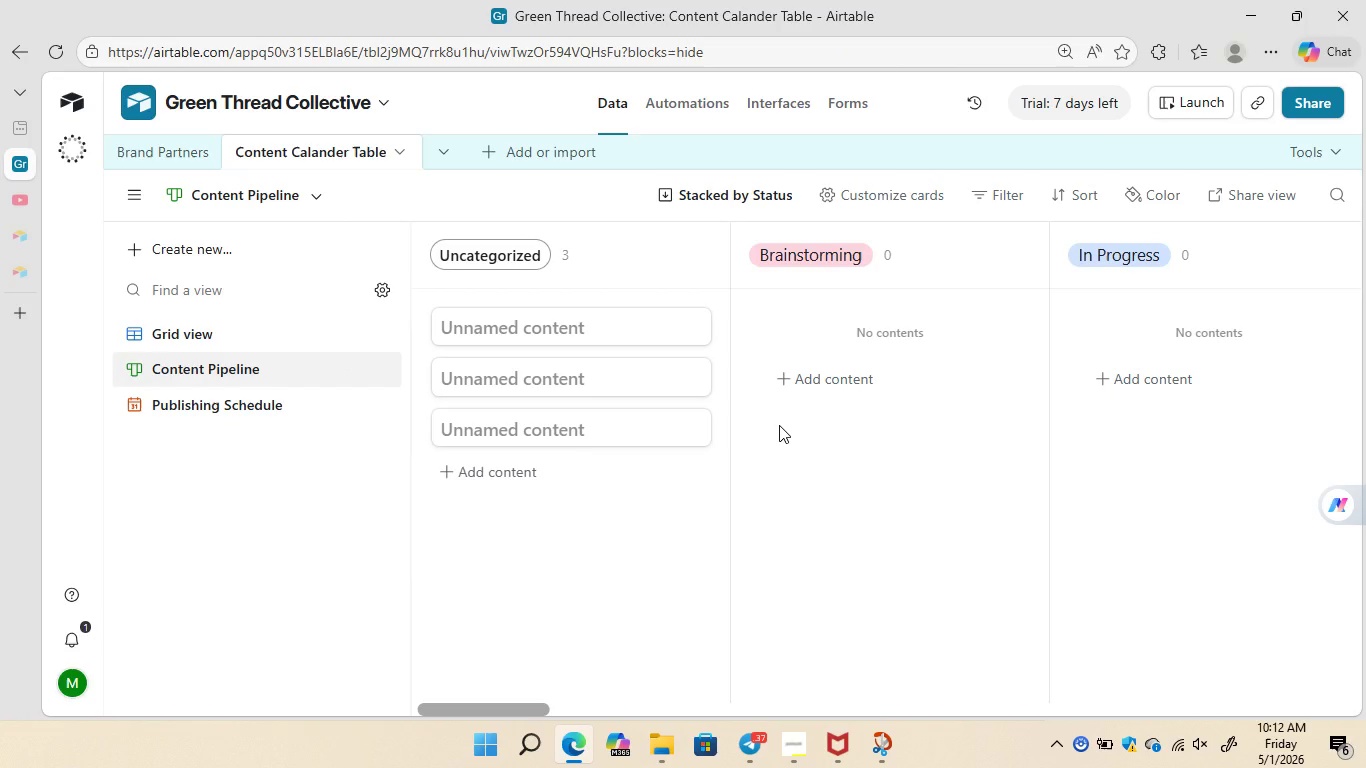 
left_click([211, 331])
 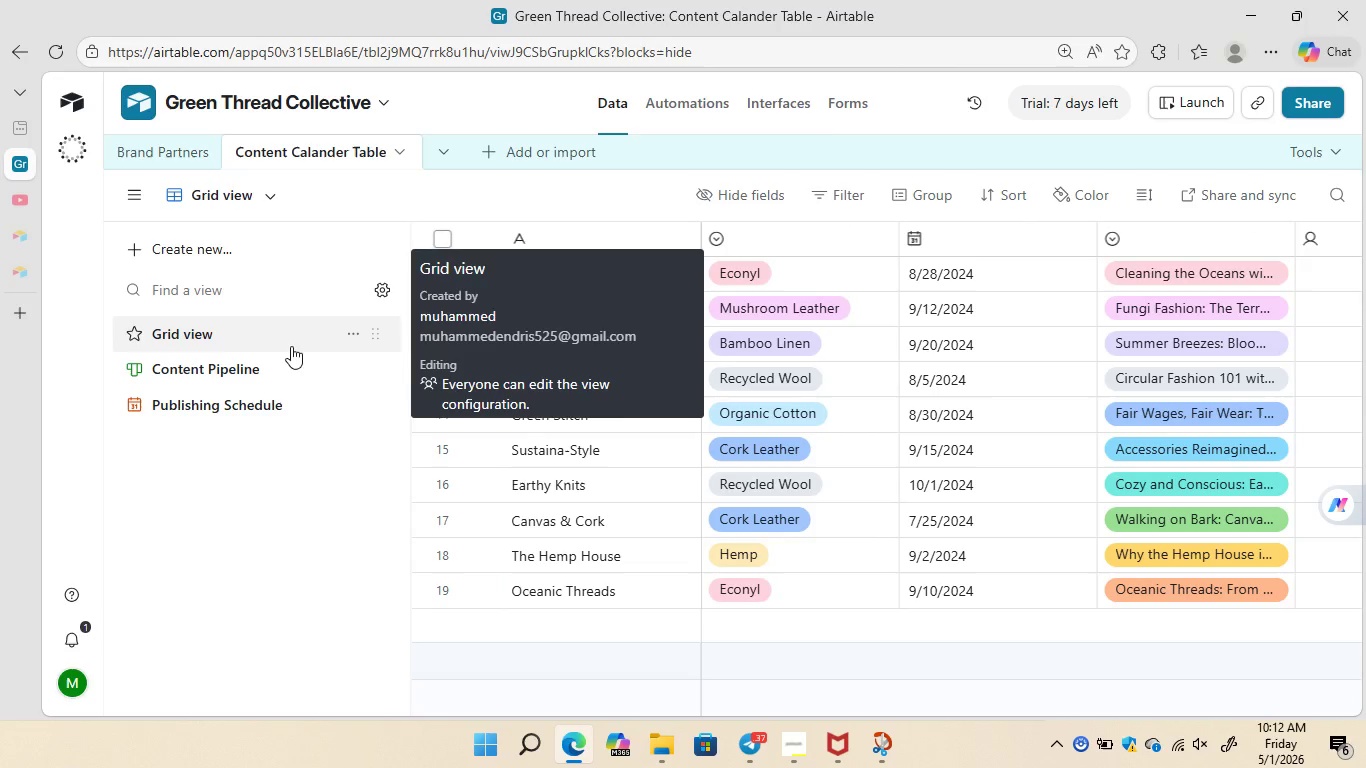 
mouse_move([749, 427])
 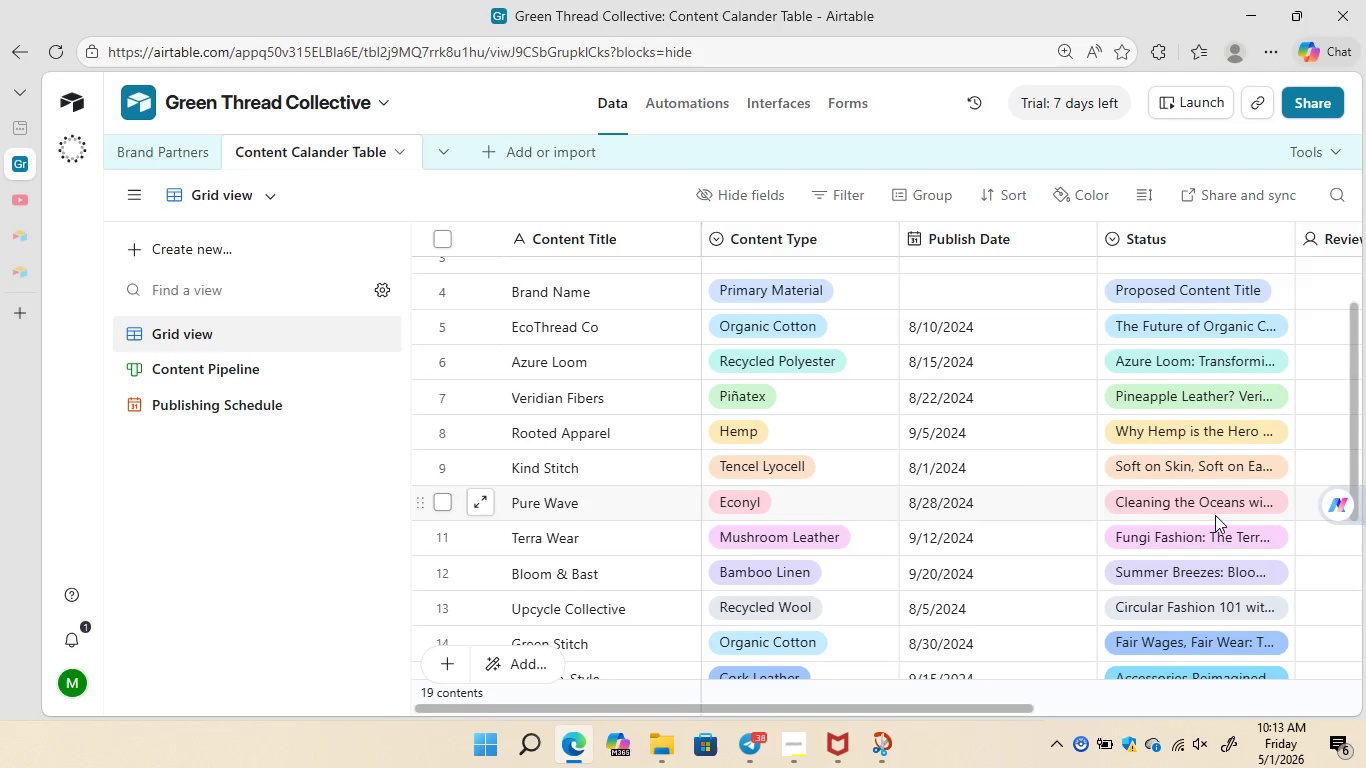 
wait(53.85)
 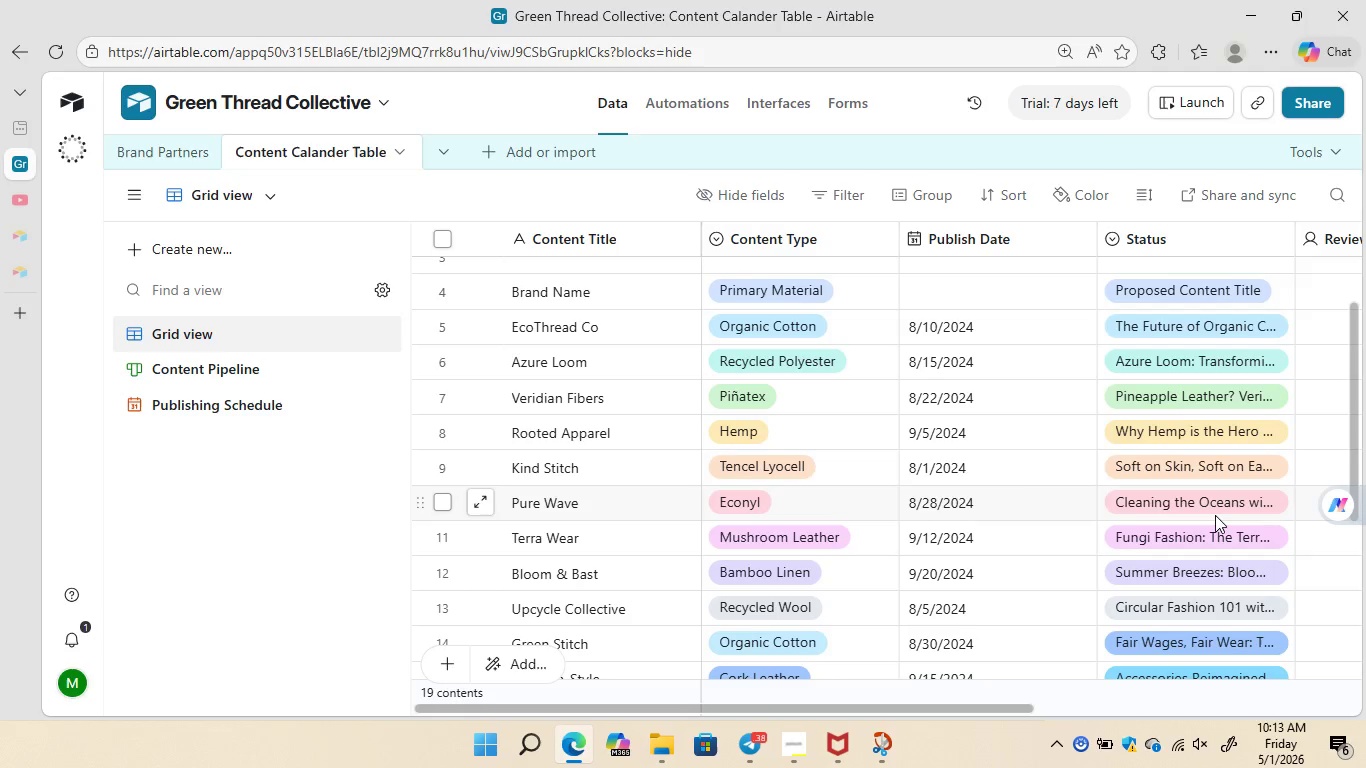 
left_click([683, 101])
 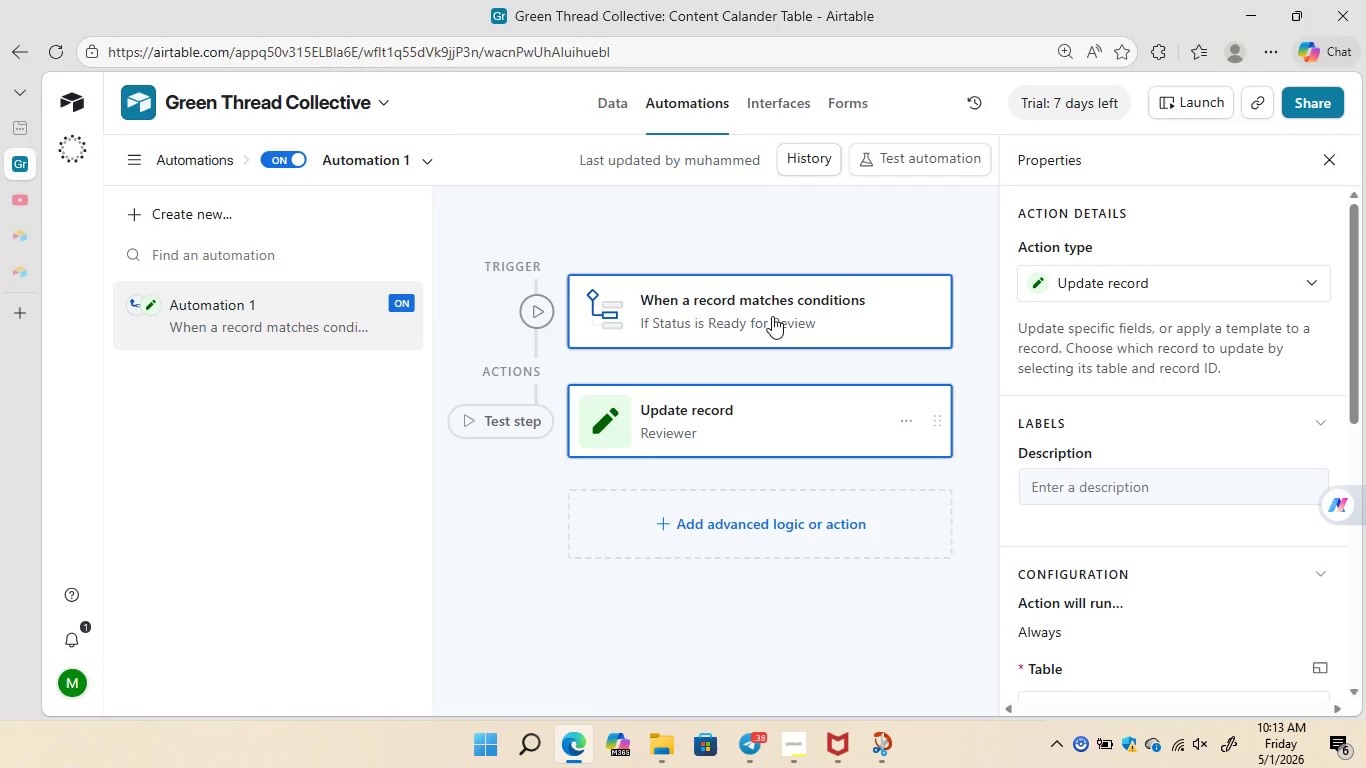 
wait(11.99)
 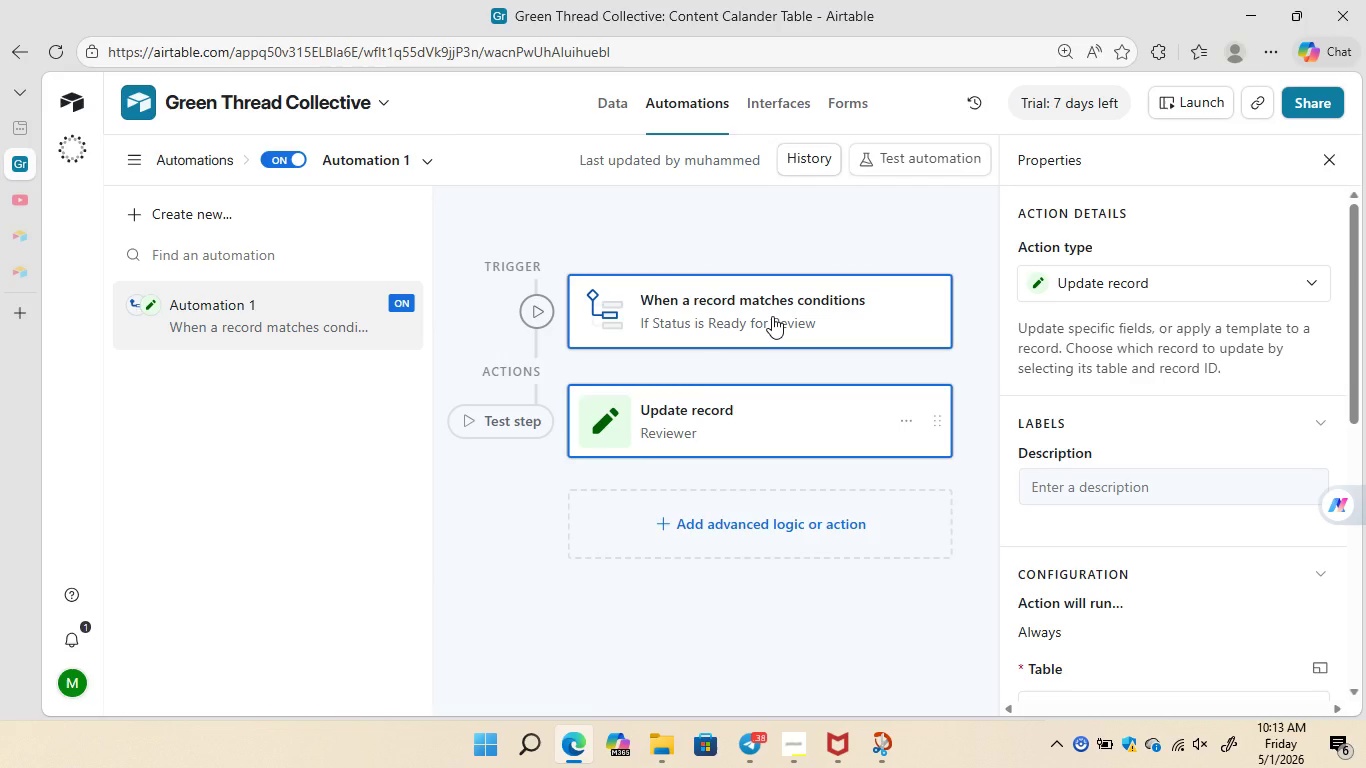 
left_click([1273, 380])
 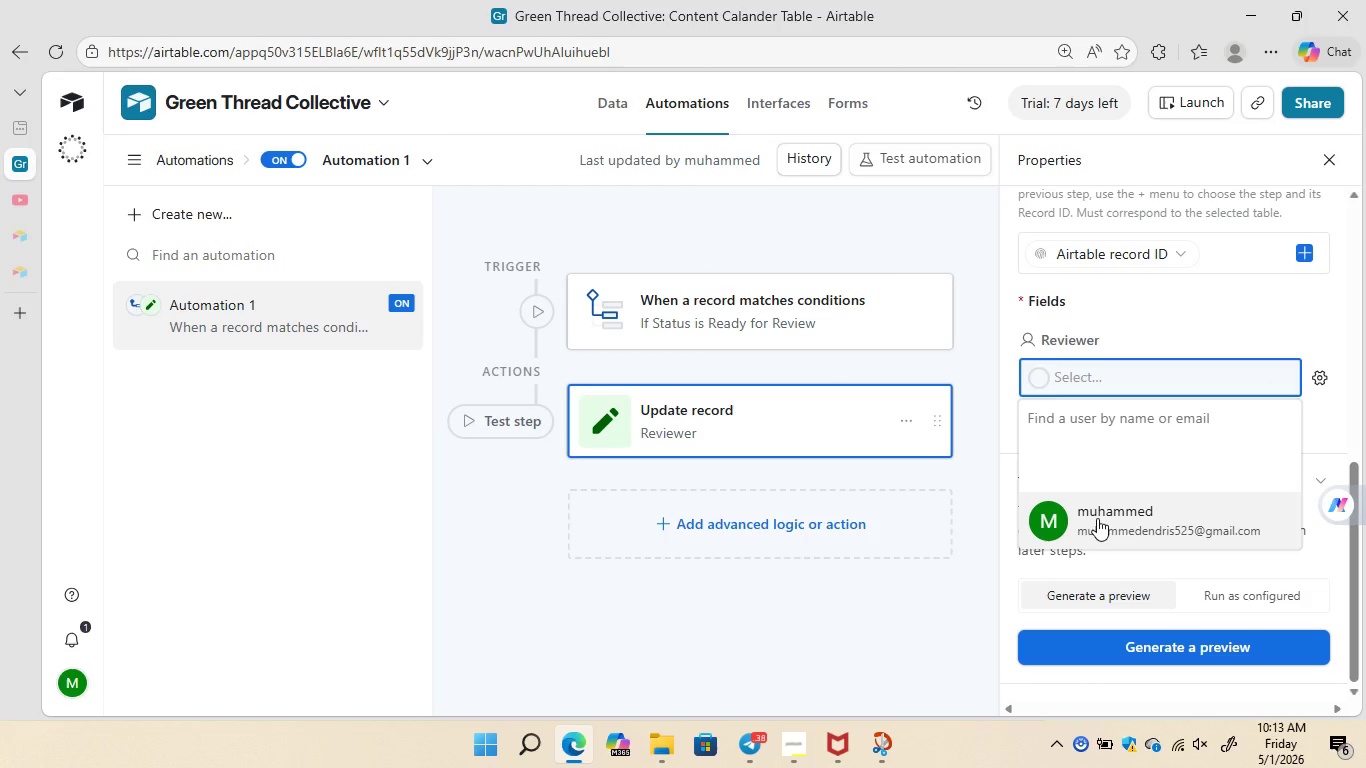 
left_click([1097, 518])
 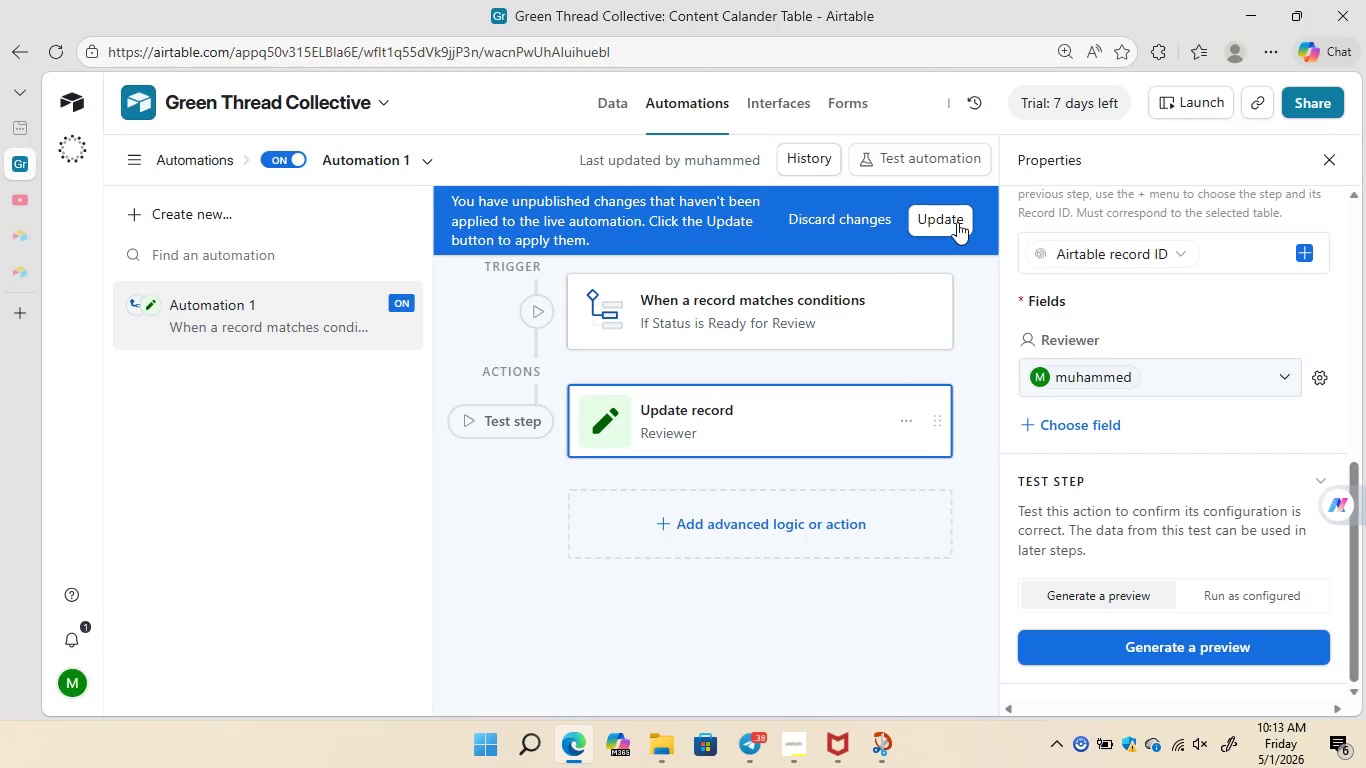 
left_click([953, 219])
 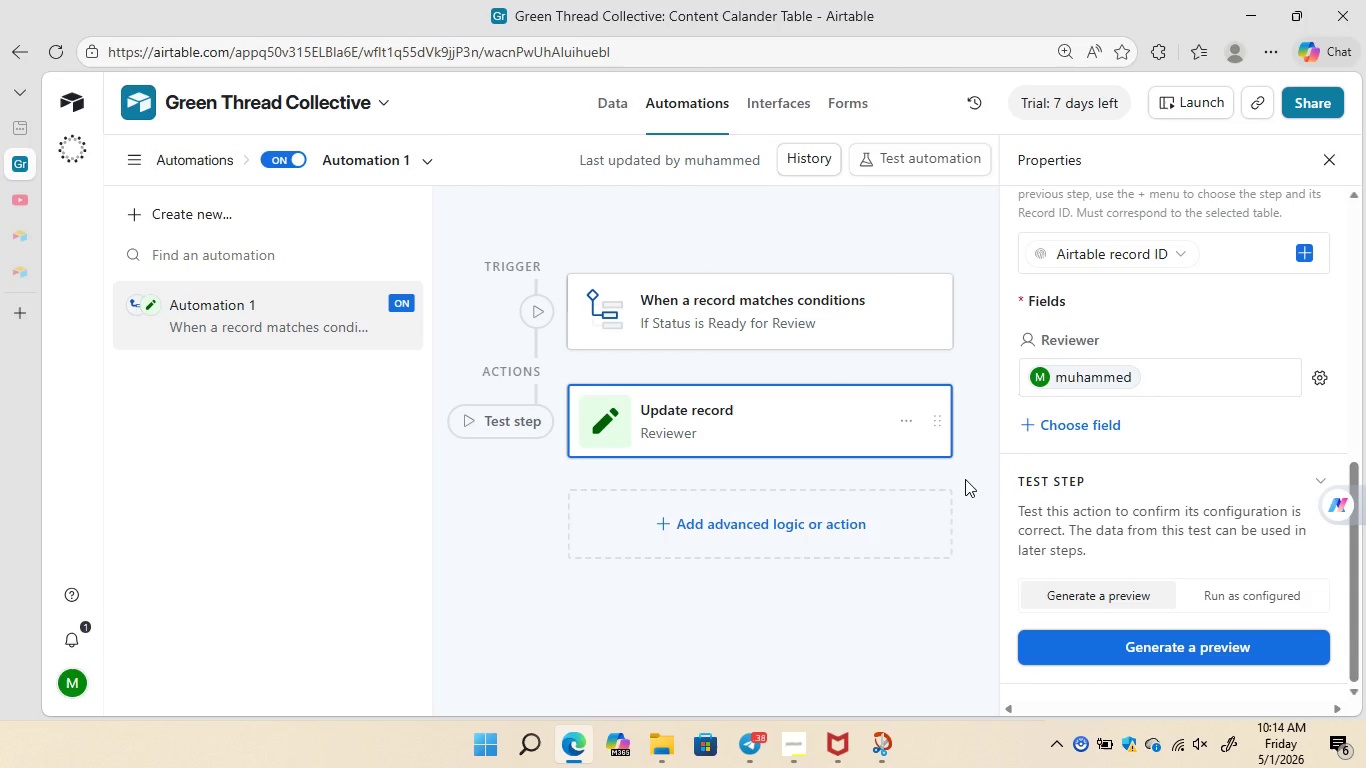 
wait(46.14)
 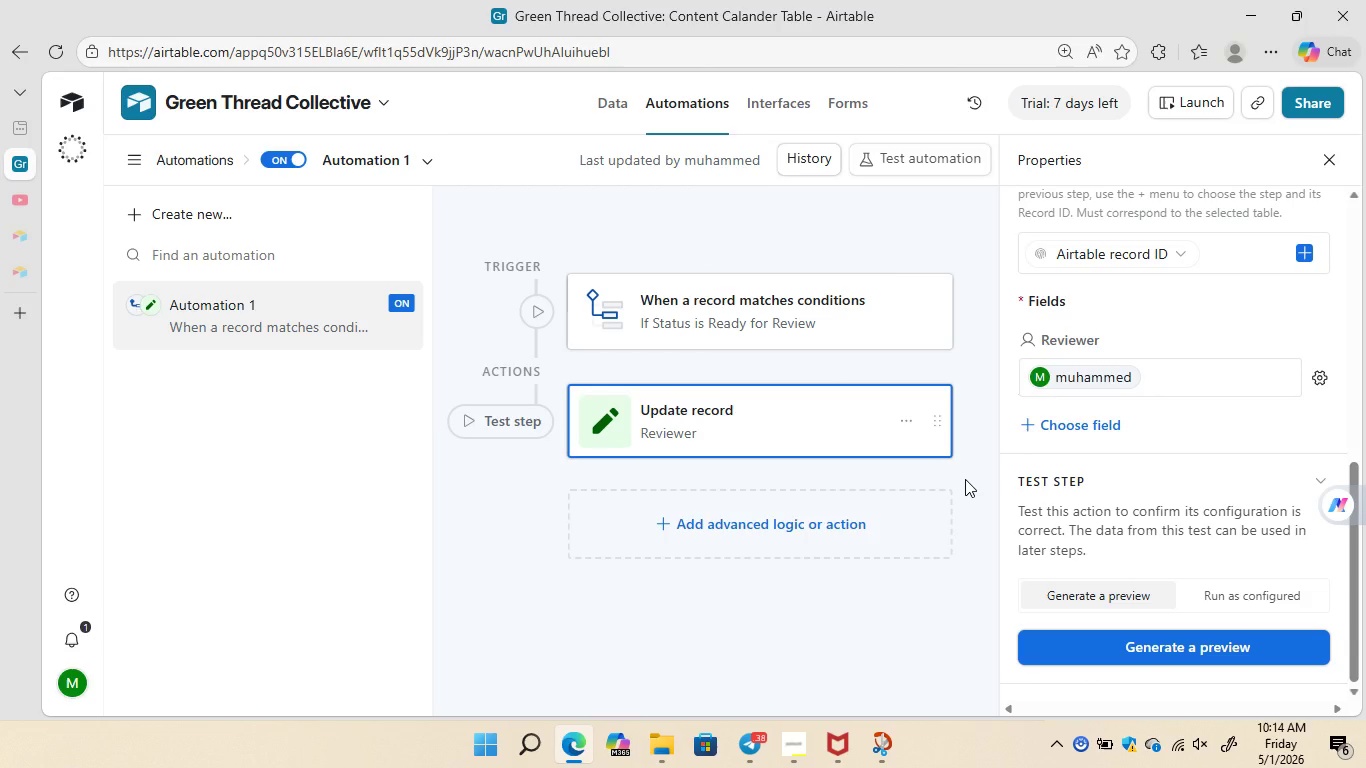 
left_click([794, 312])
 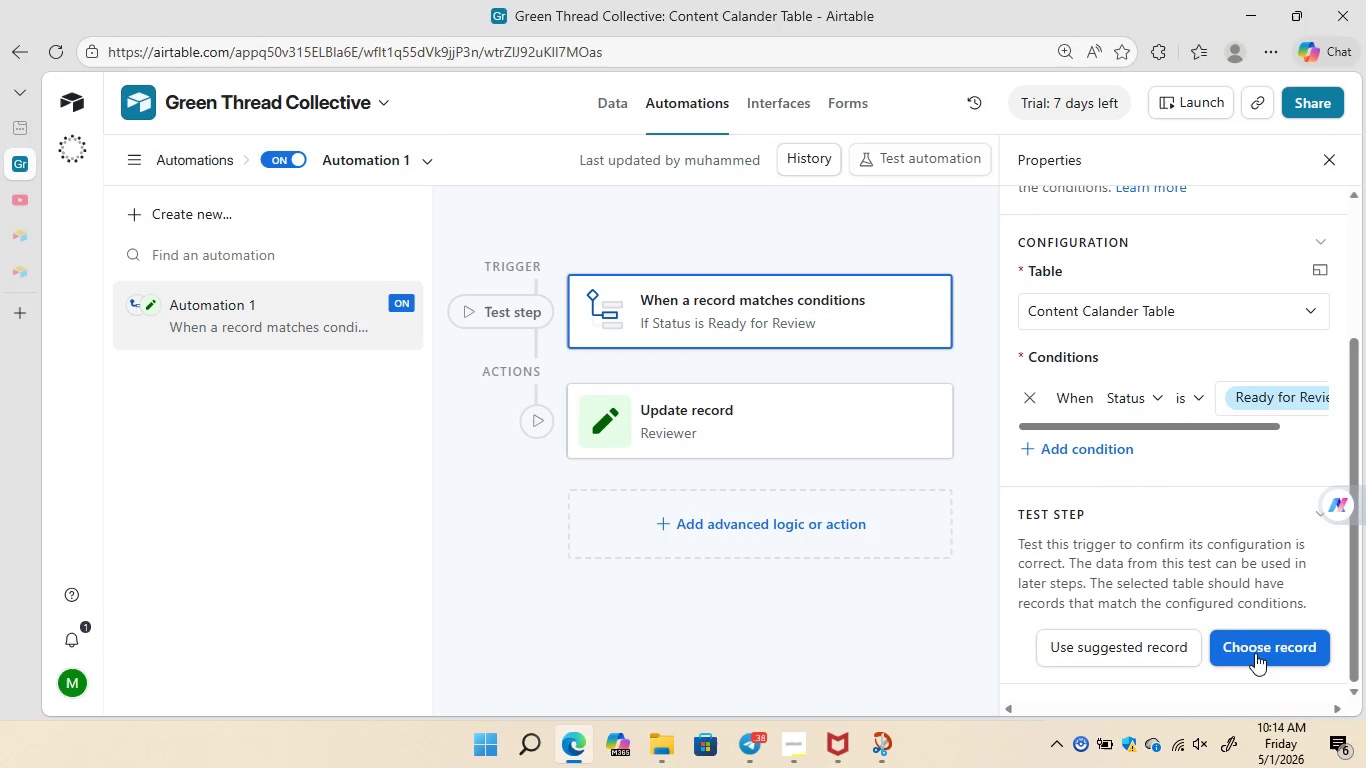 
left_click([1258, 651])
 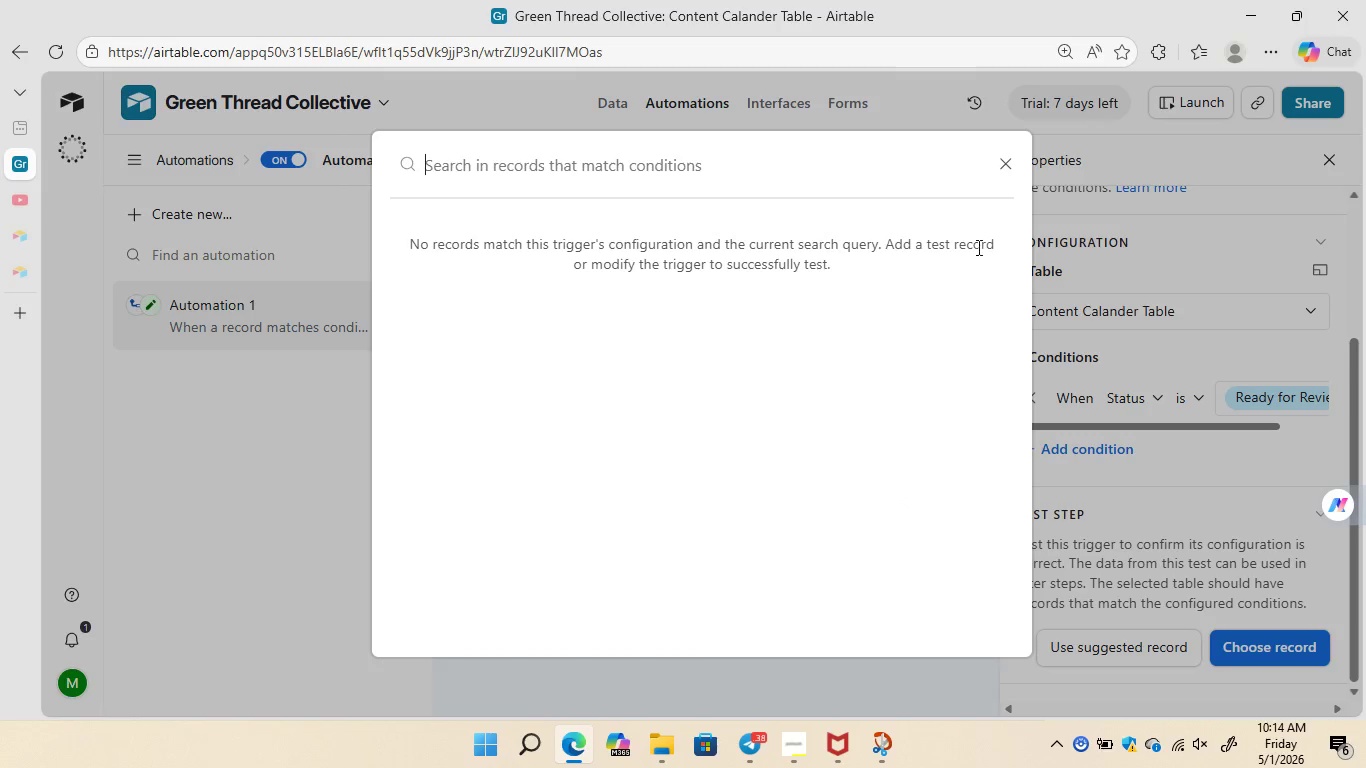 
left_click([1001, 157])
 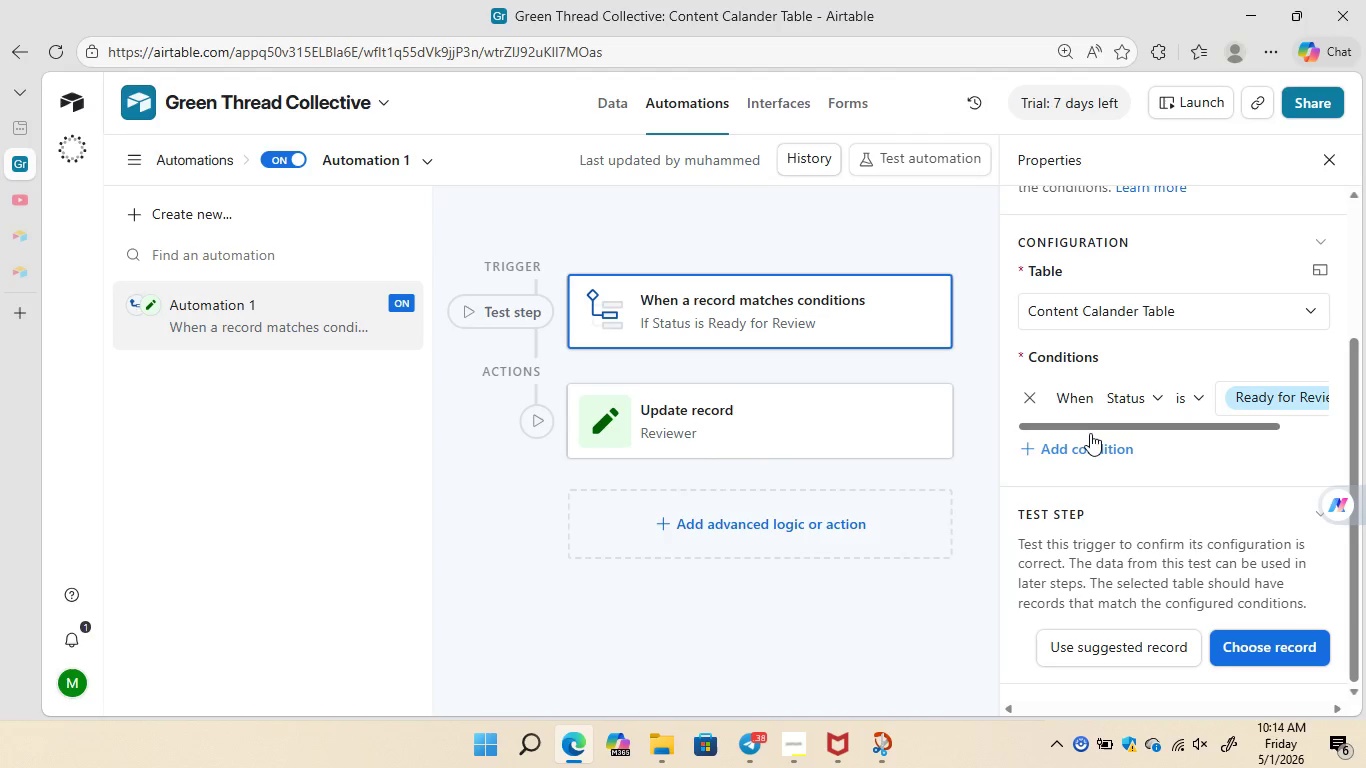 
left_click_drag(start_coordinate=[1086, 436], to_coordinate=[1150, 429])
 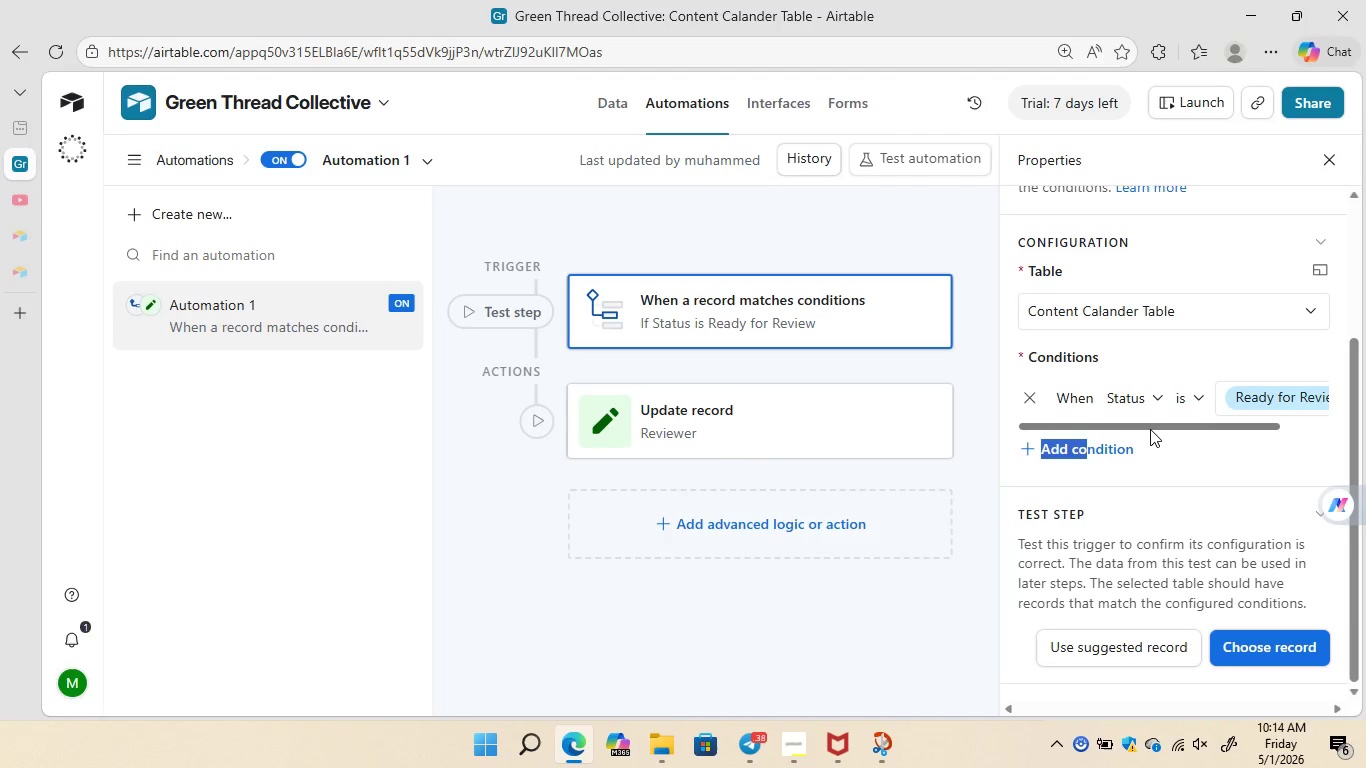 
double_click([1150, 429])
 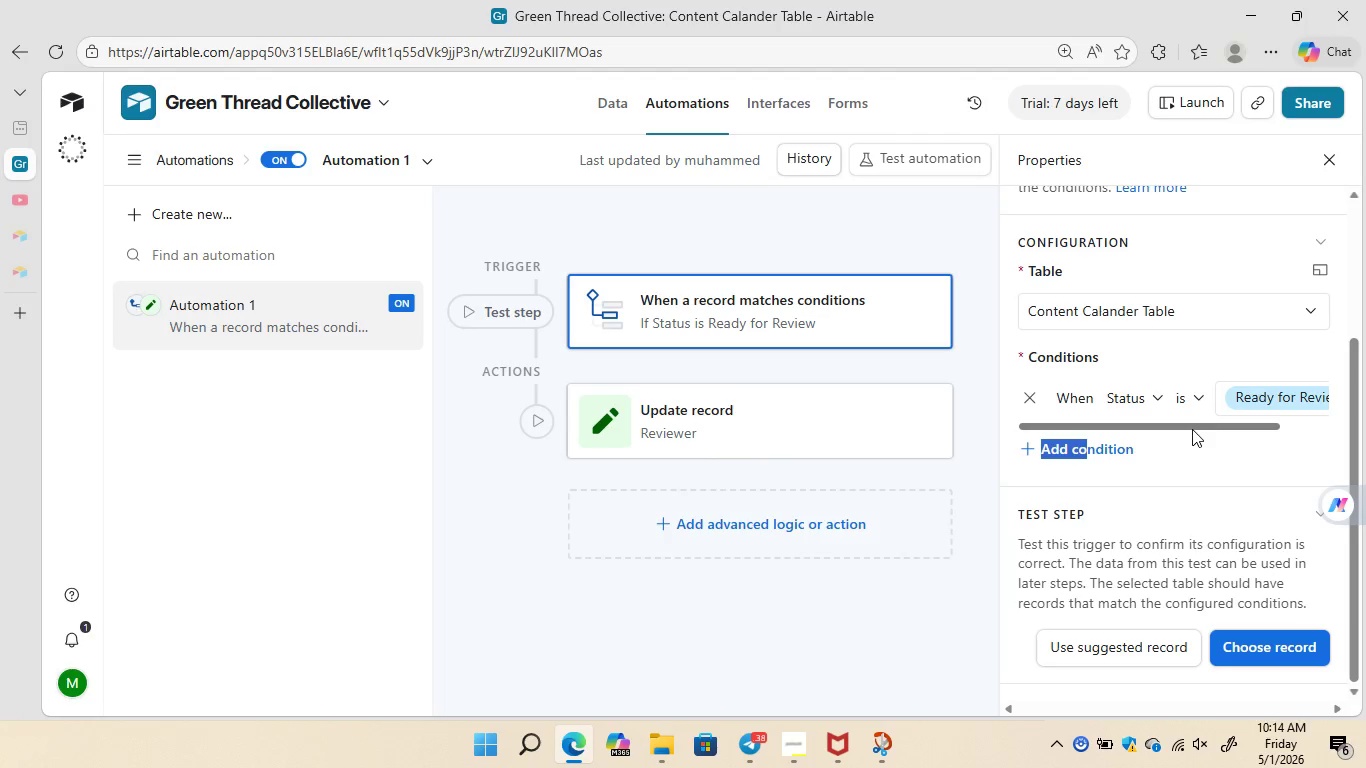 
double_click([1192, 429])
 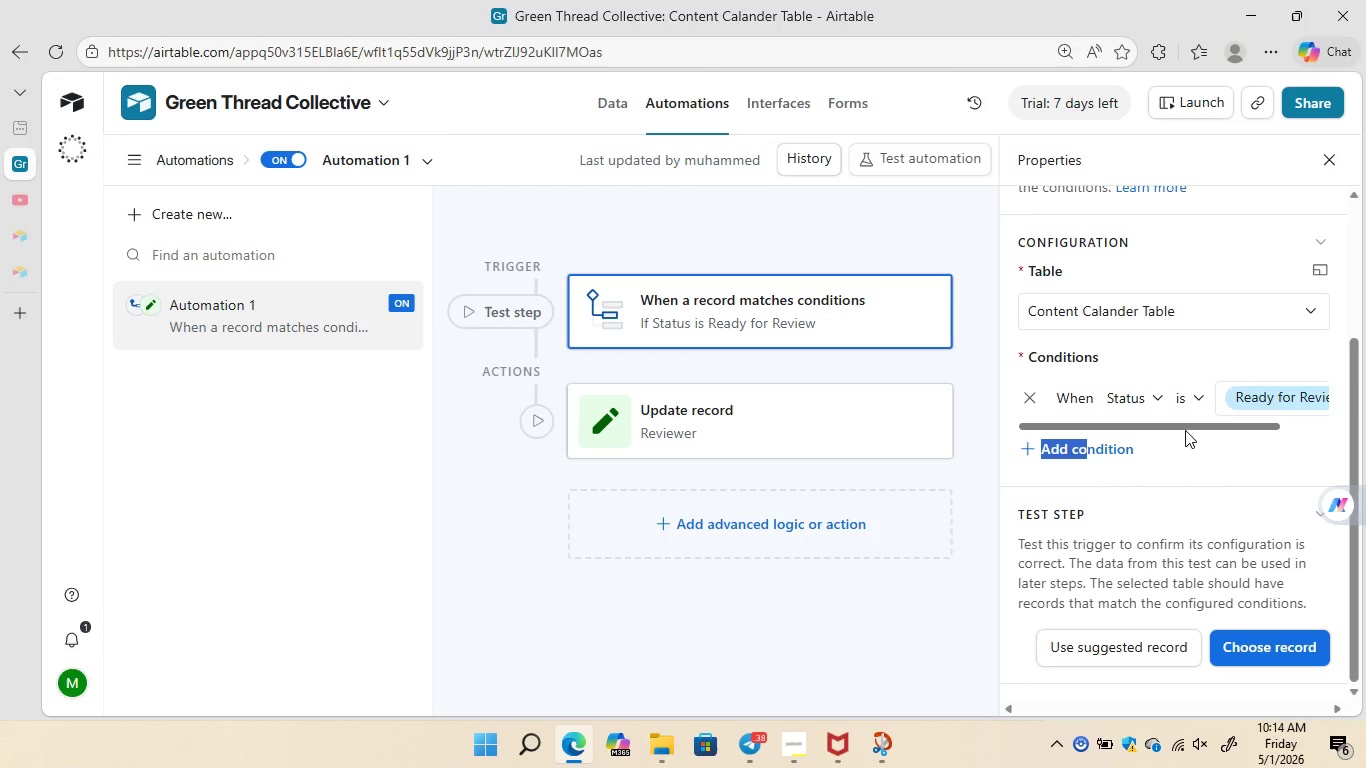 
left_click([1185, 430])
 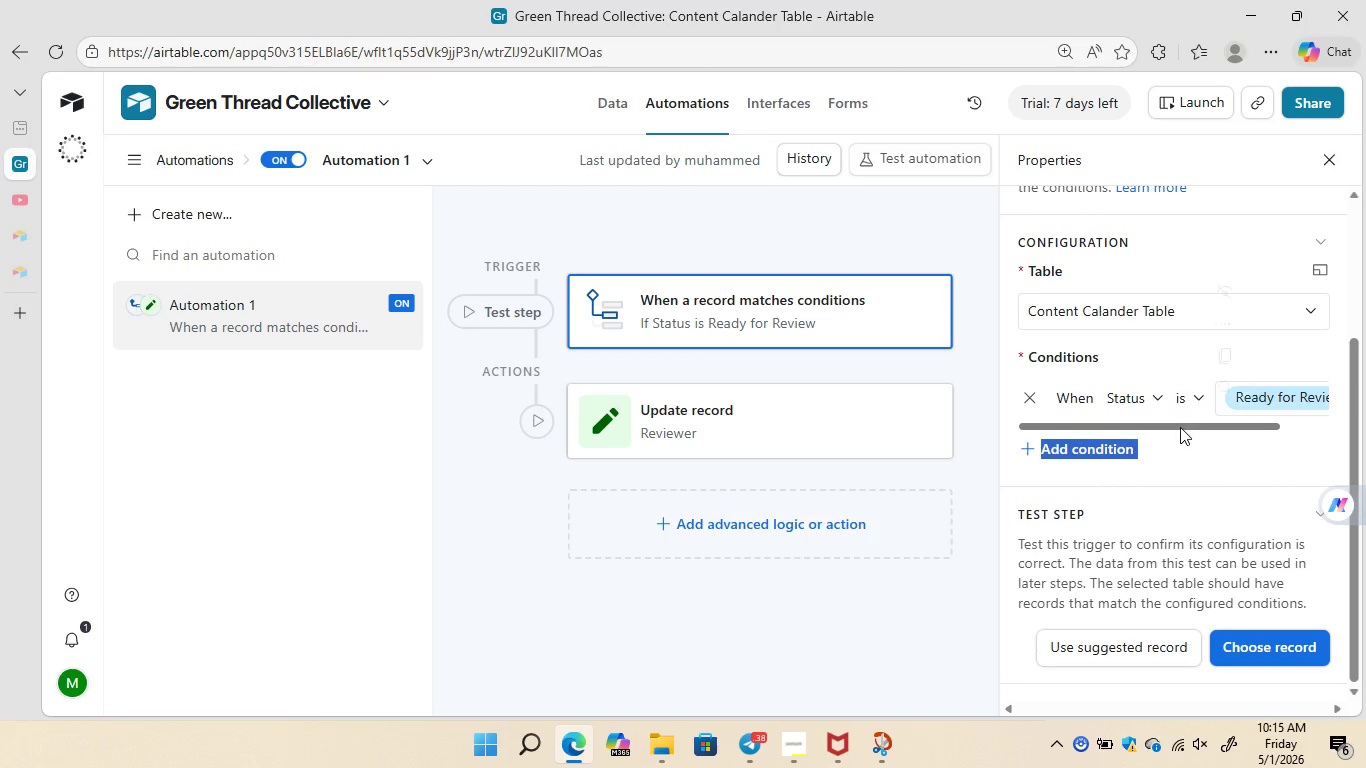 
double_click([1180, 427])
 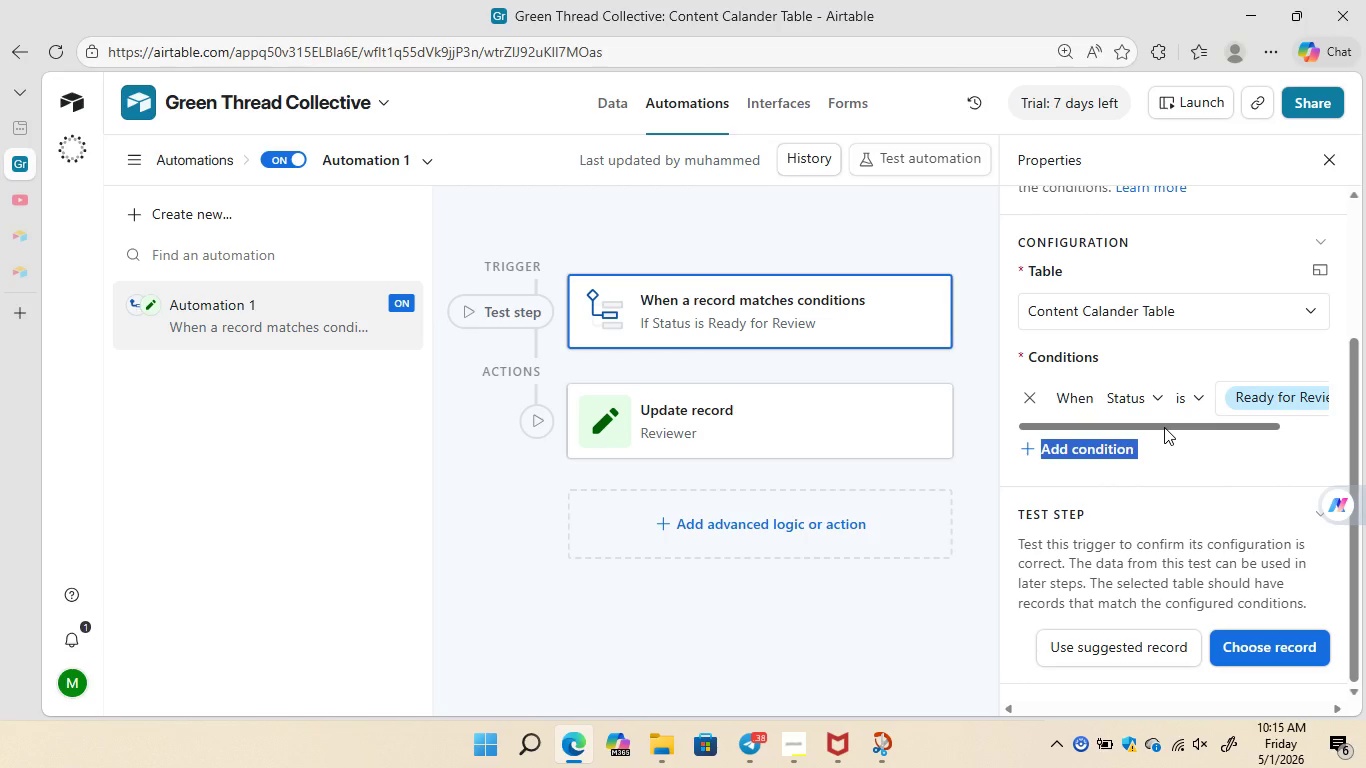 
double_click([1164, 427])
 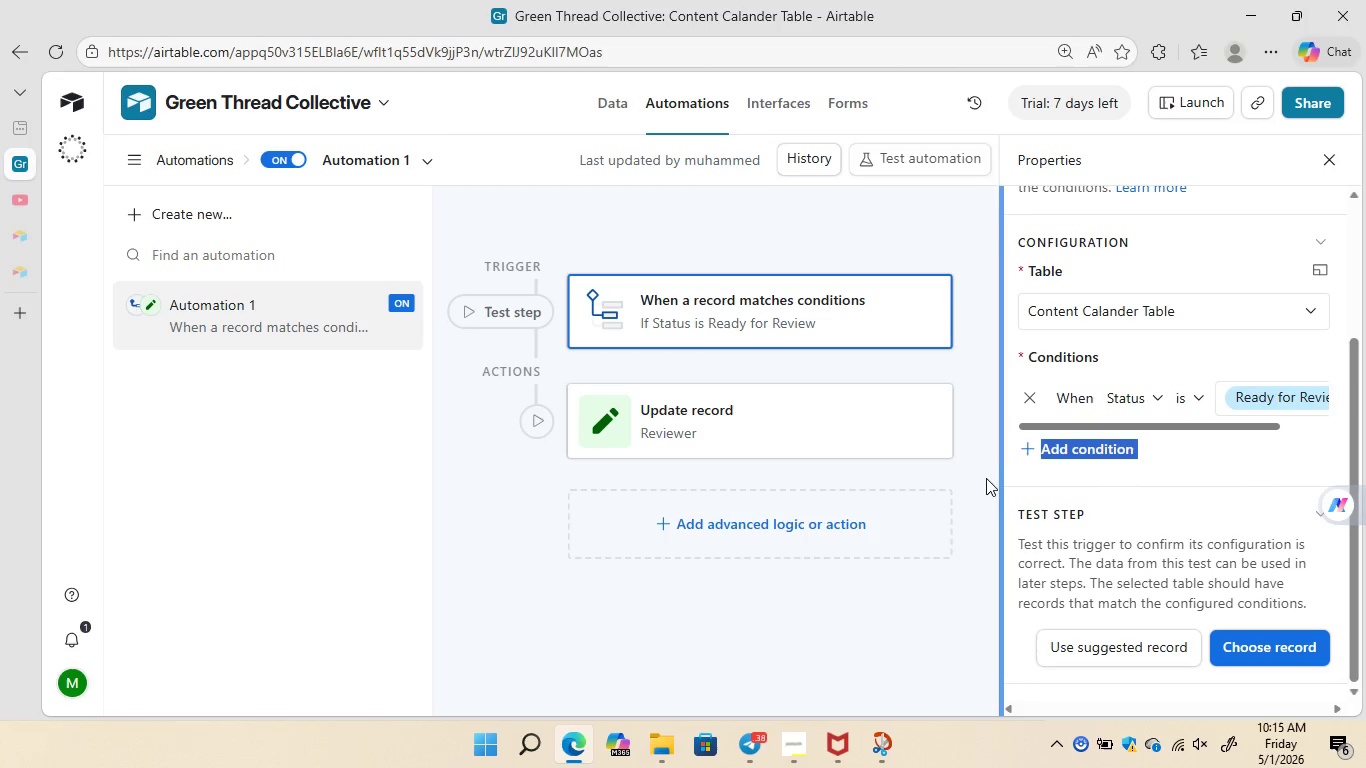 
left_click([984, 472])
 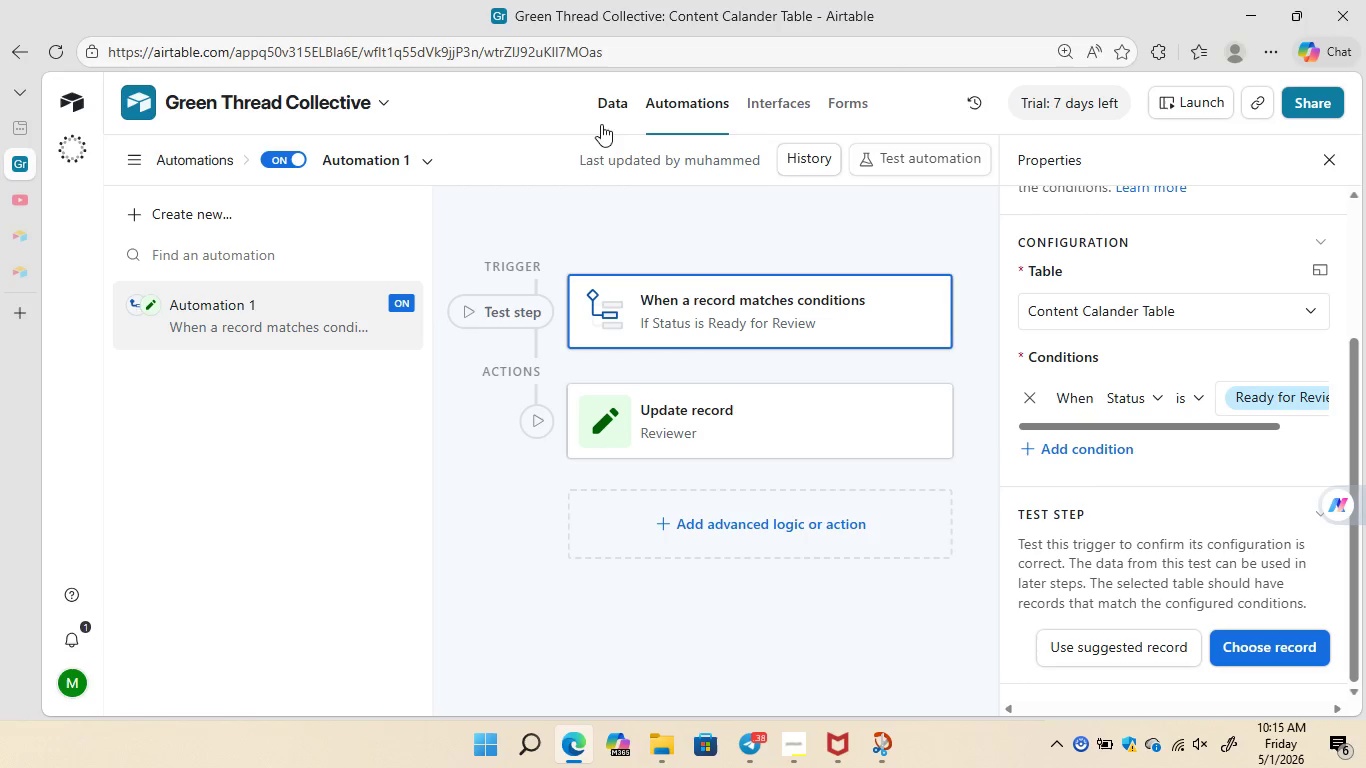 
left_click([616, 101])
 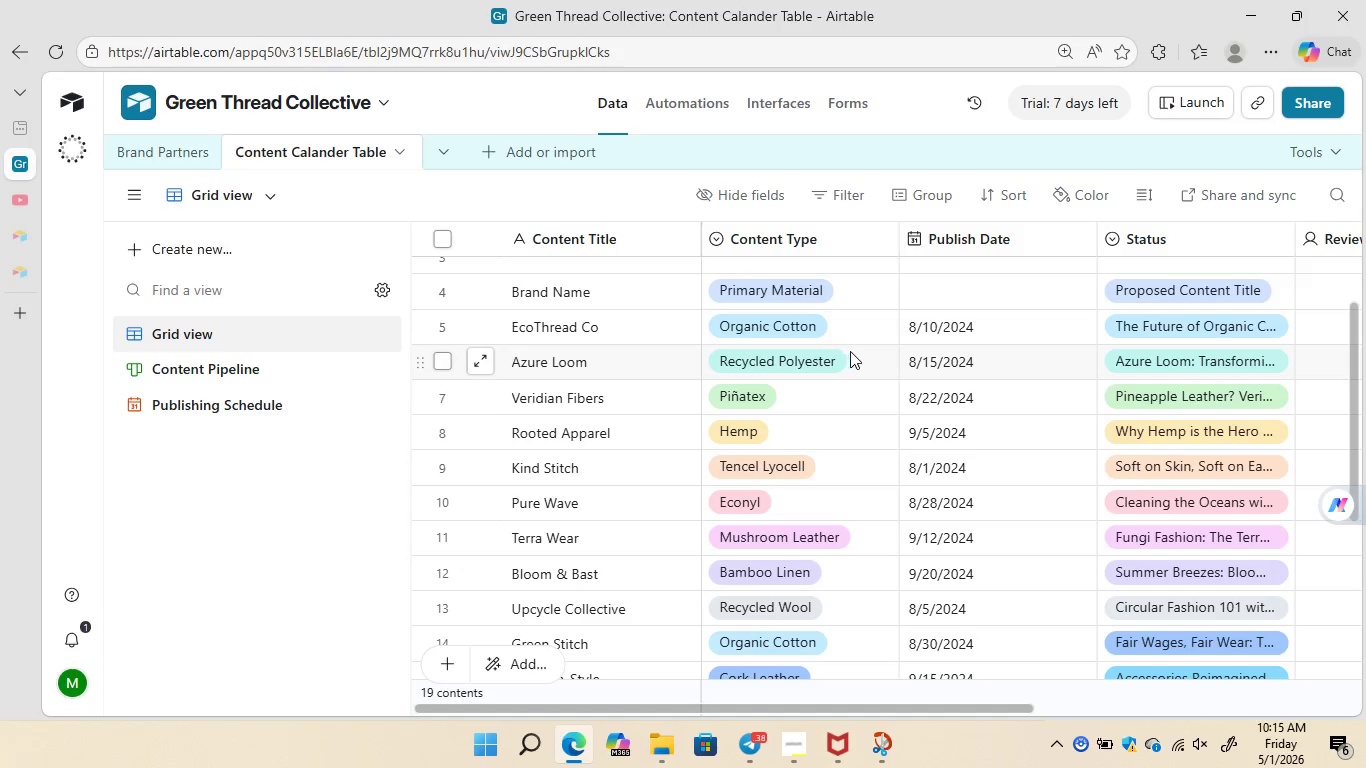 
left_click([863, 366])
 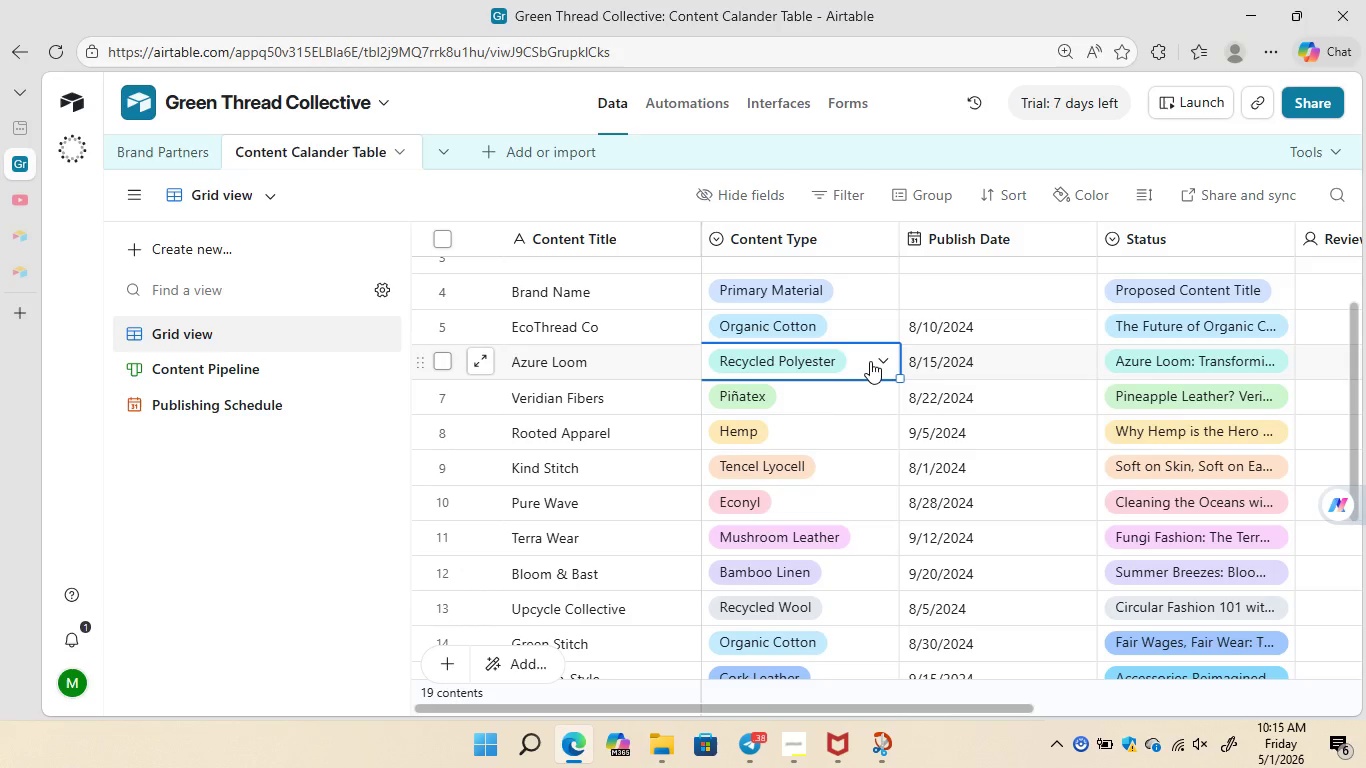 
left_click([870, 361])
 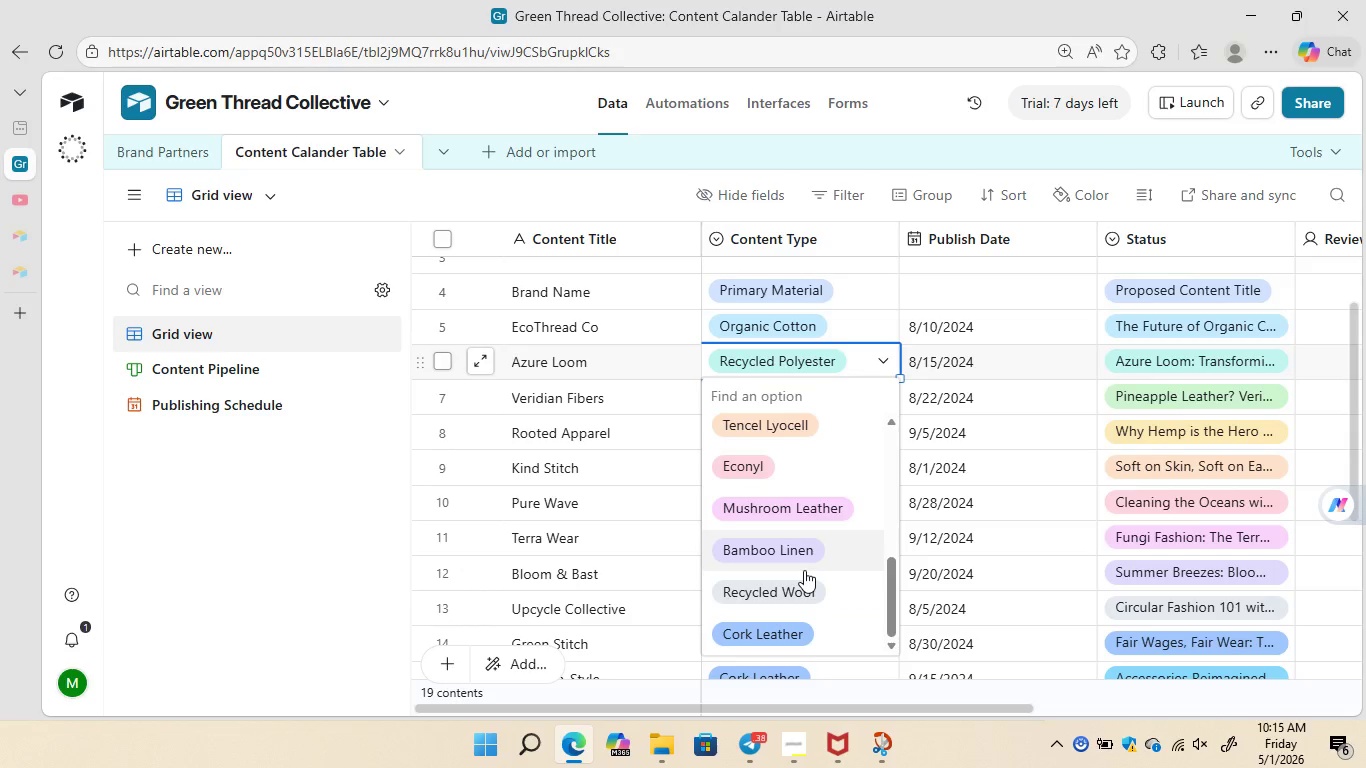 
wait(13.58)
 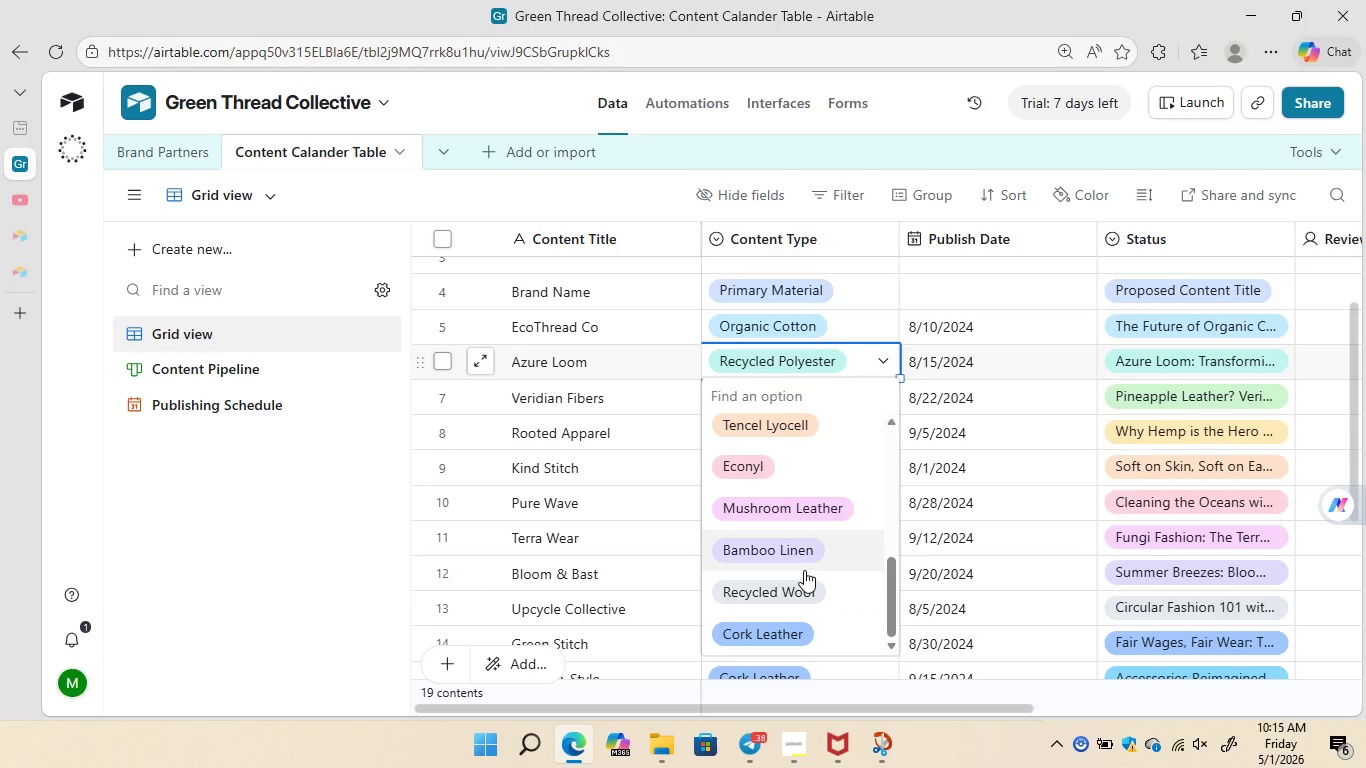 
left_click([374, 555])
 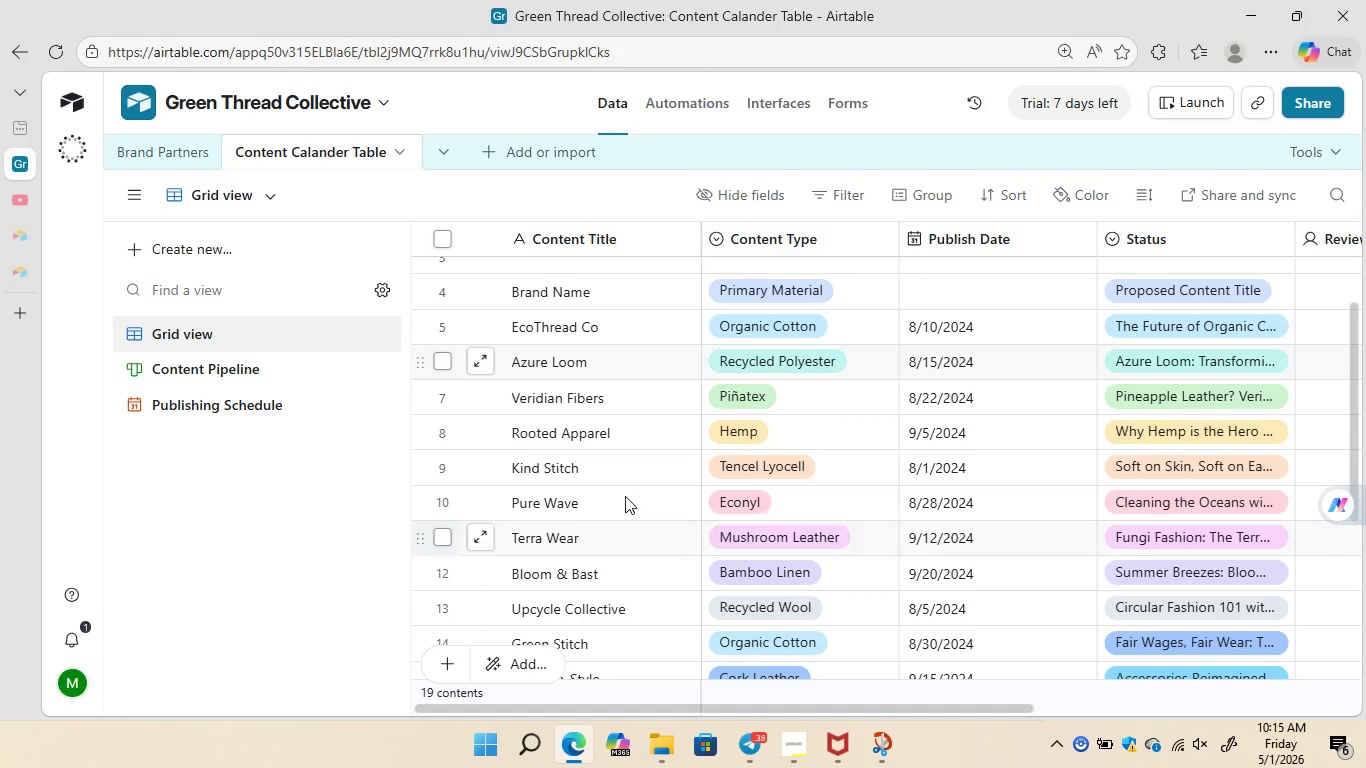 
mouse_move([779, 451])
 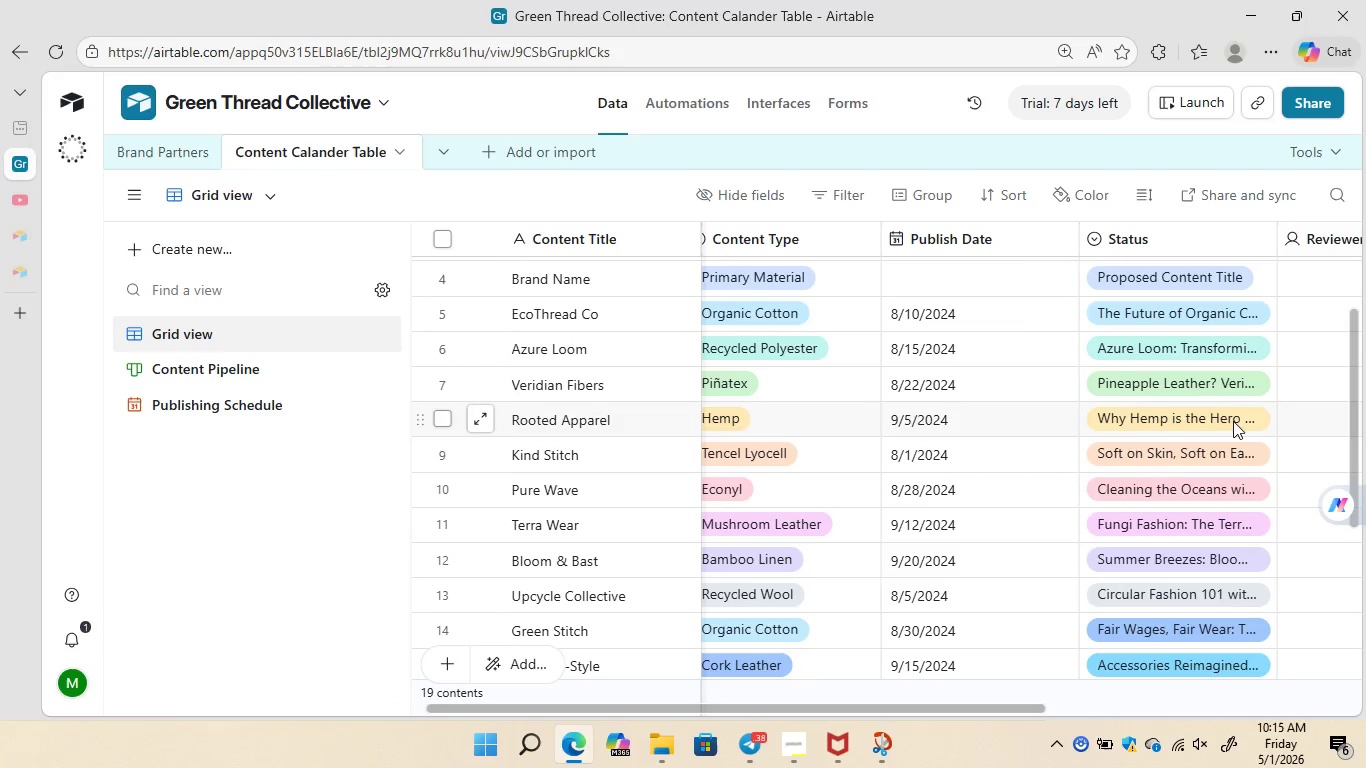 
wait(5.08)
 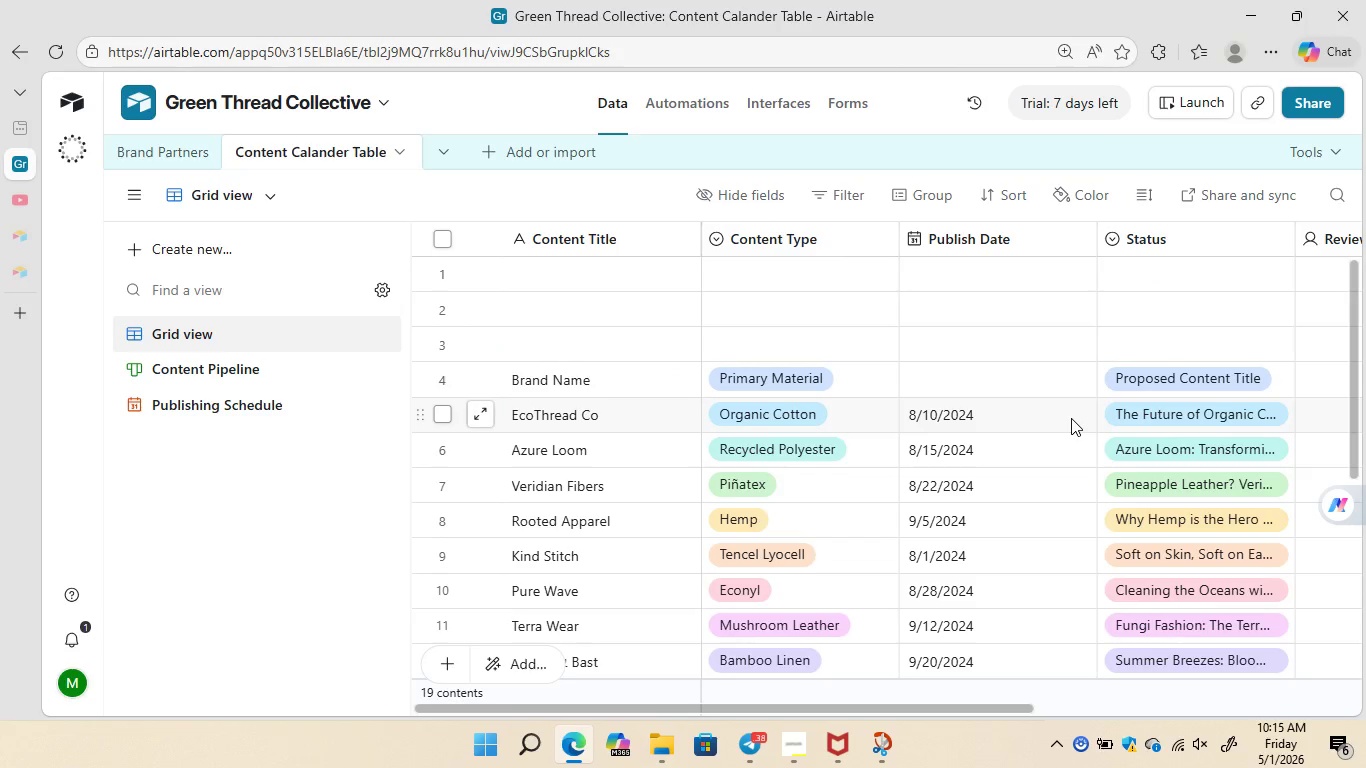 
left_click([1233, 413])
 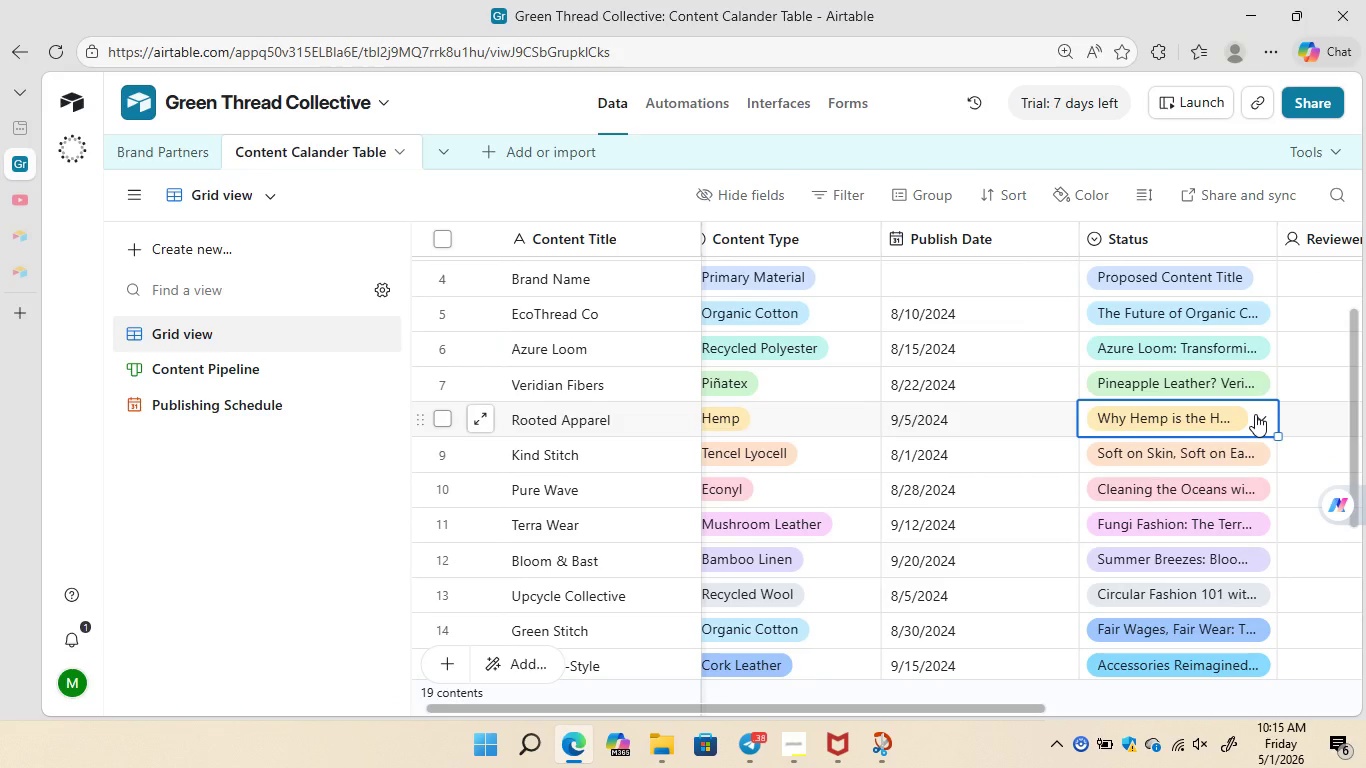 
left_click([1255, 414])
 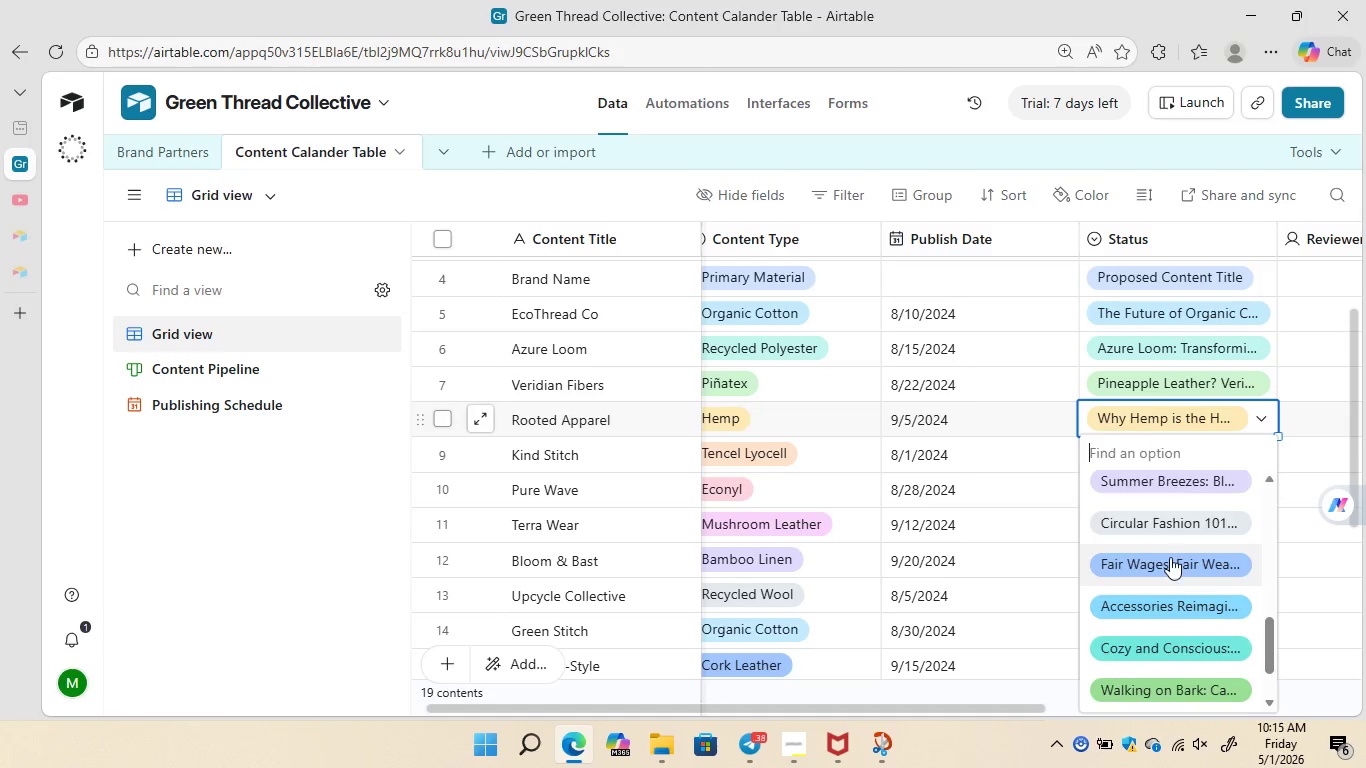 
wait(7.88)
 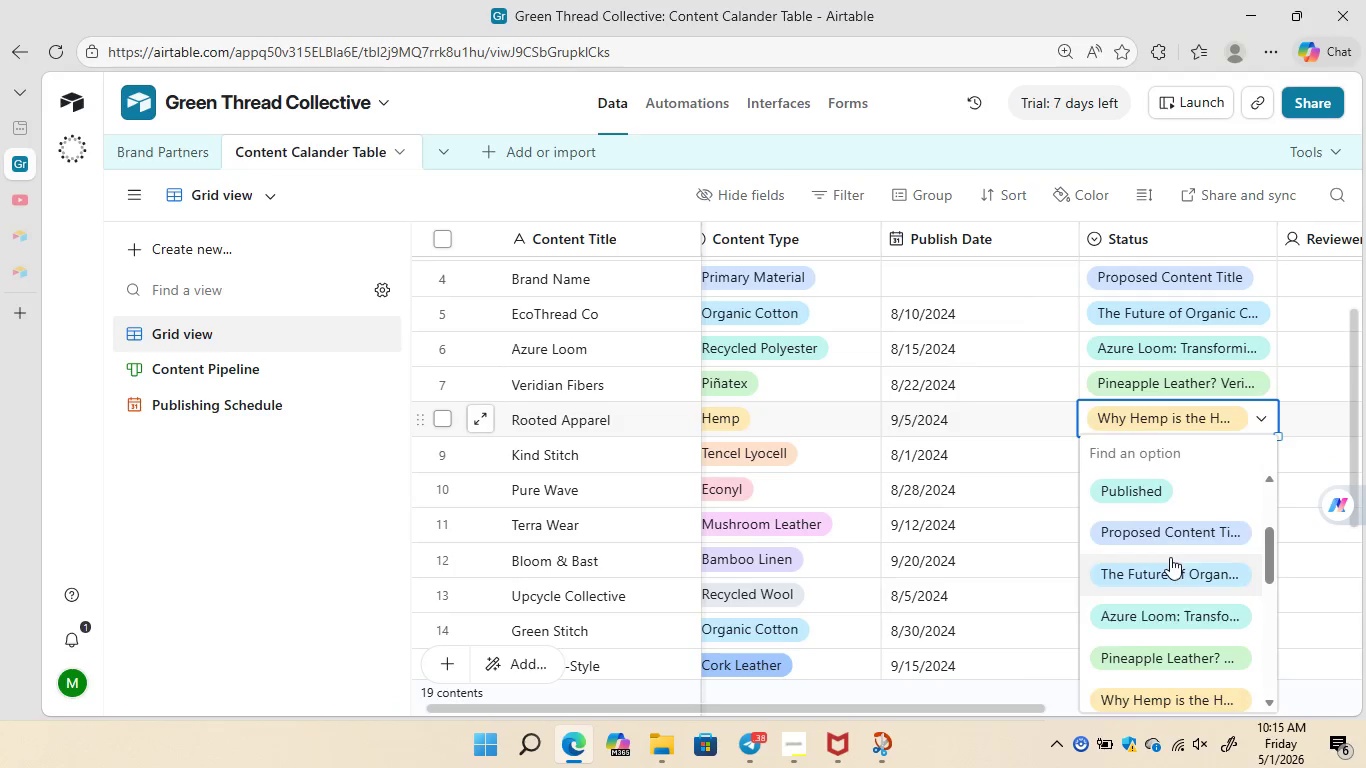 
left_click([1337, 598])
 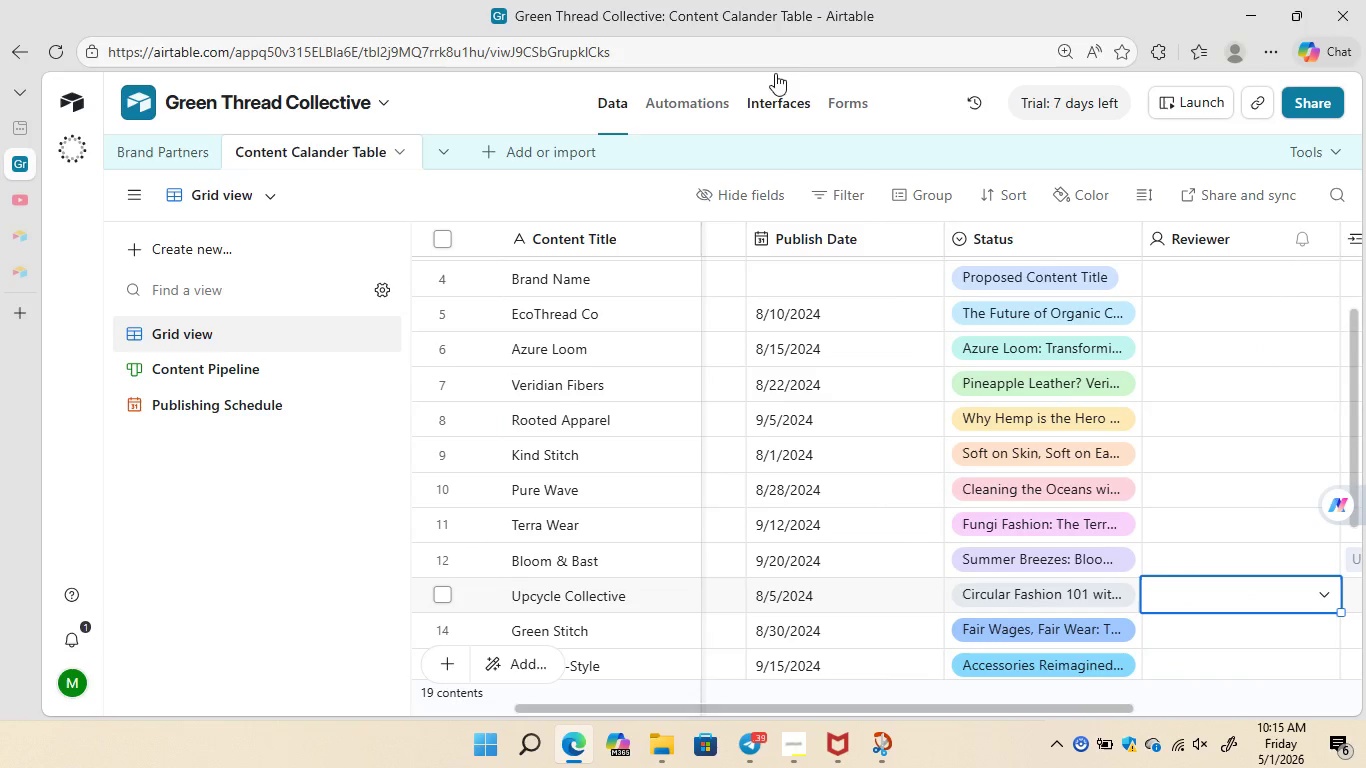 
left_click([675, 110])
 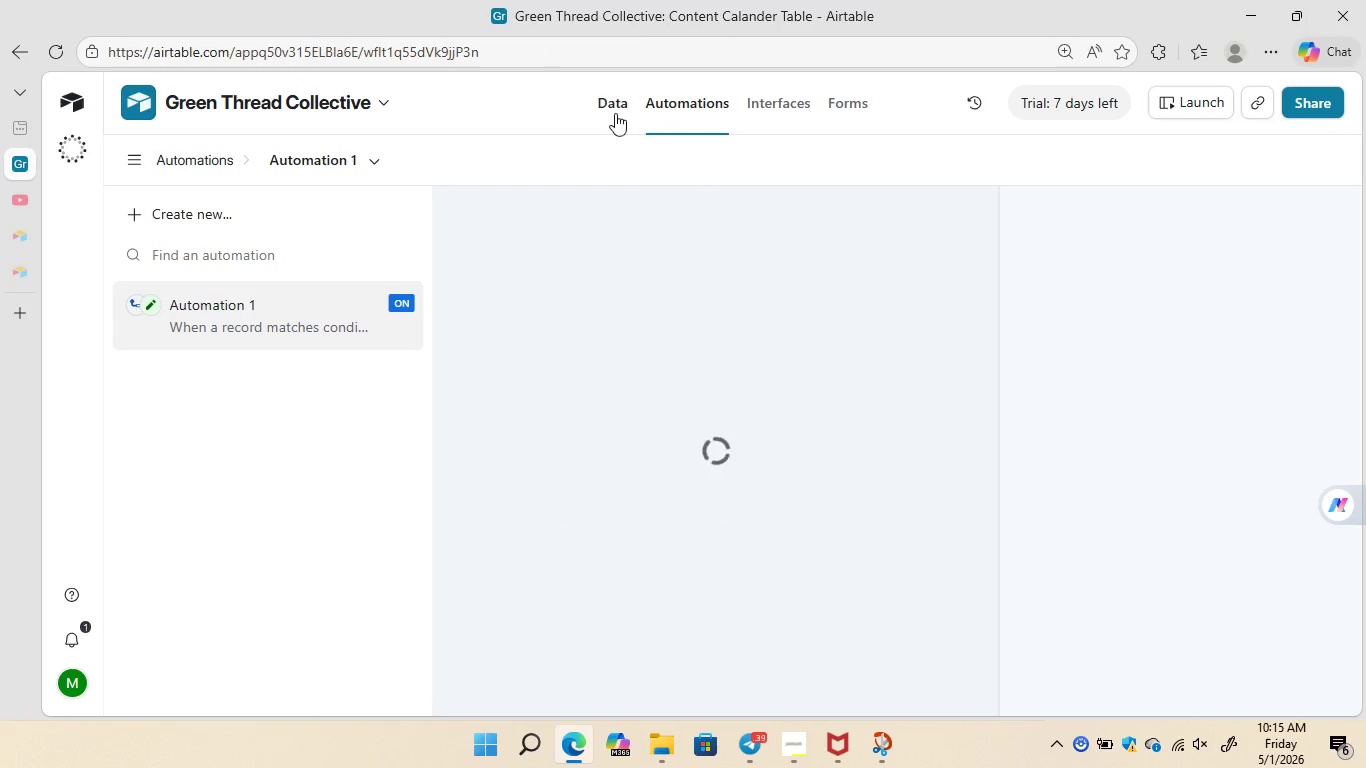 
left_click([597, 113])
 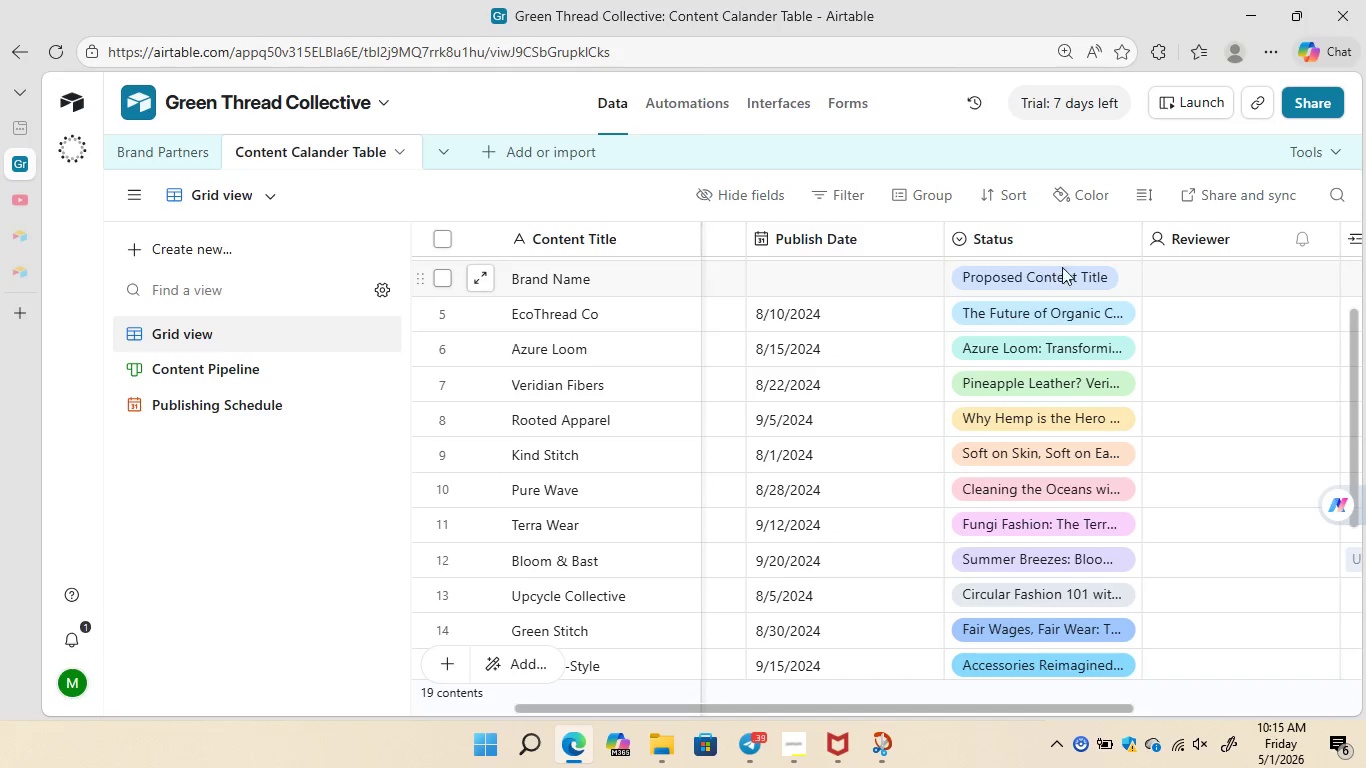 
left_click([1085, 269])
 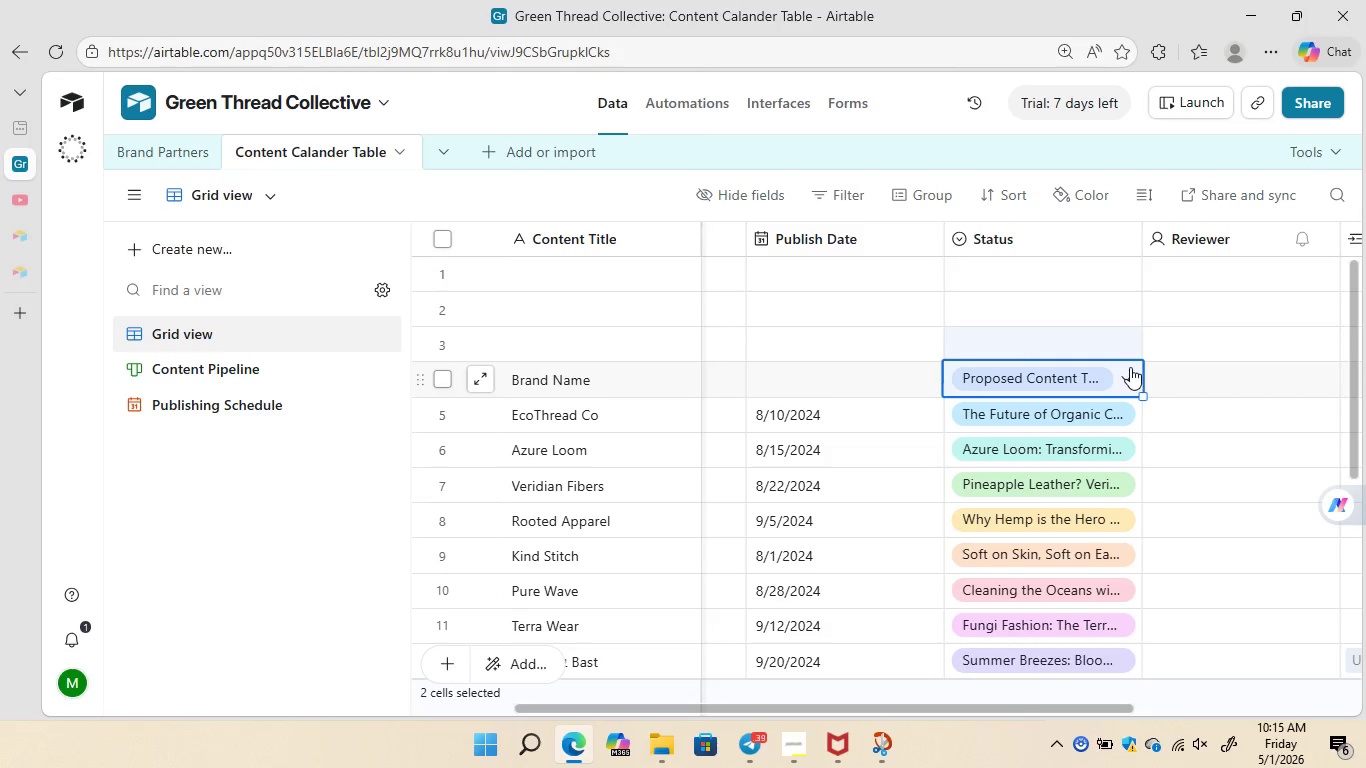 
left_click([1130, 367])
 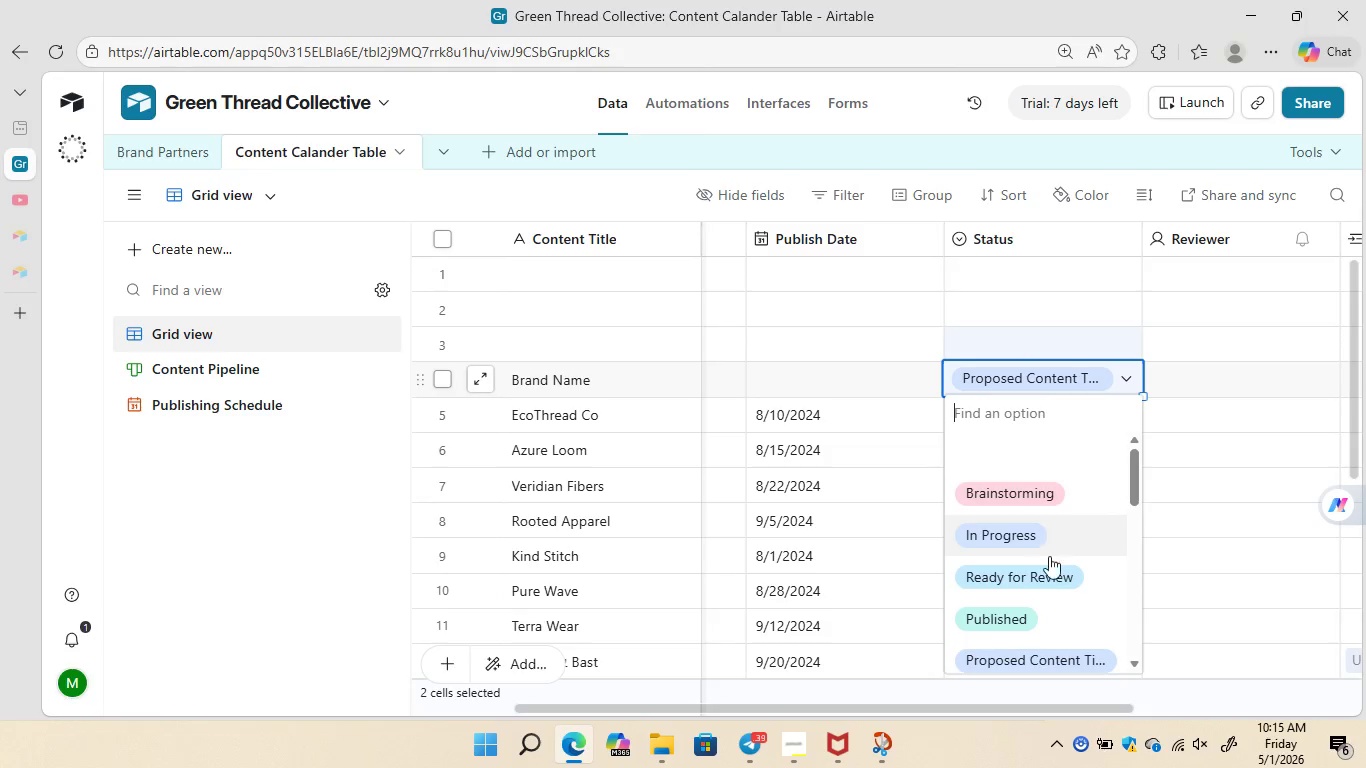 
left_click([1045, 575])
 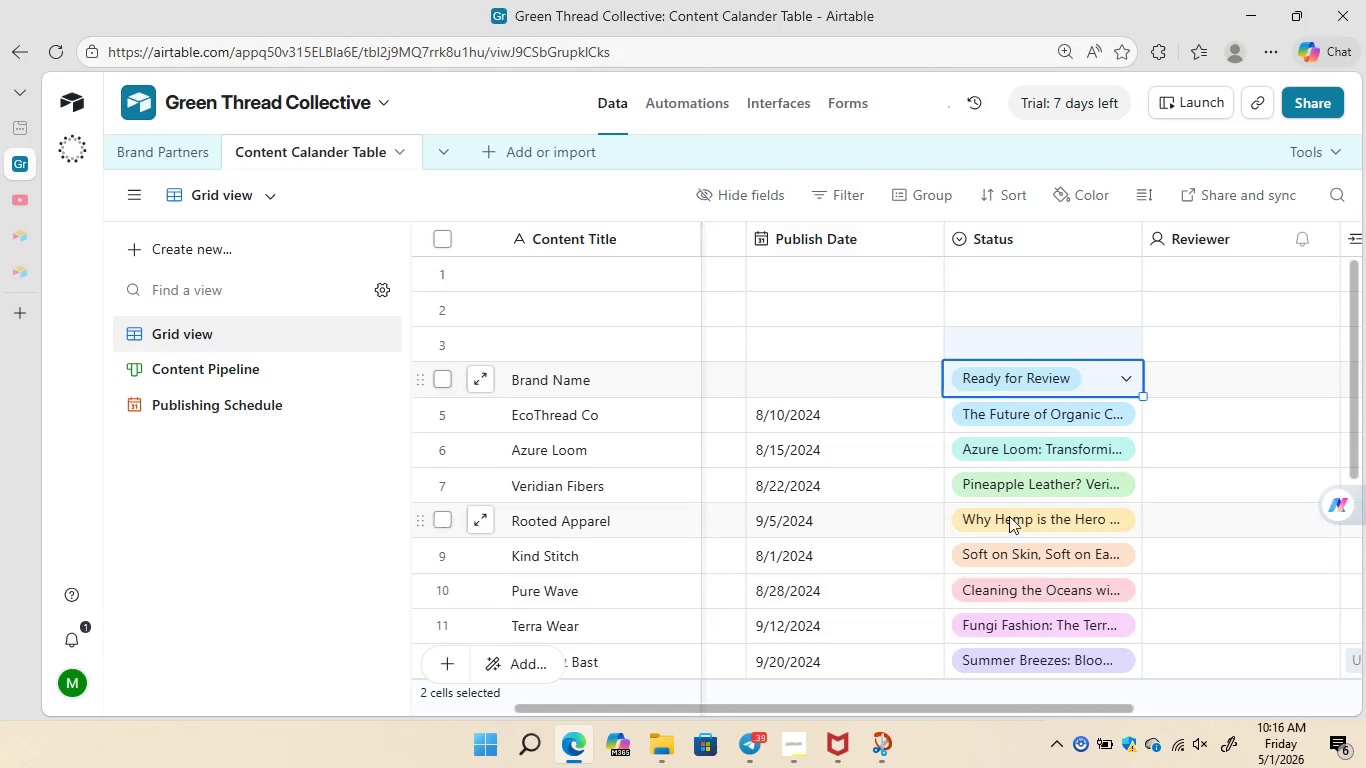 
mouse_move([975, 469])
 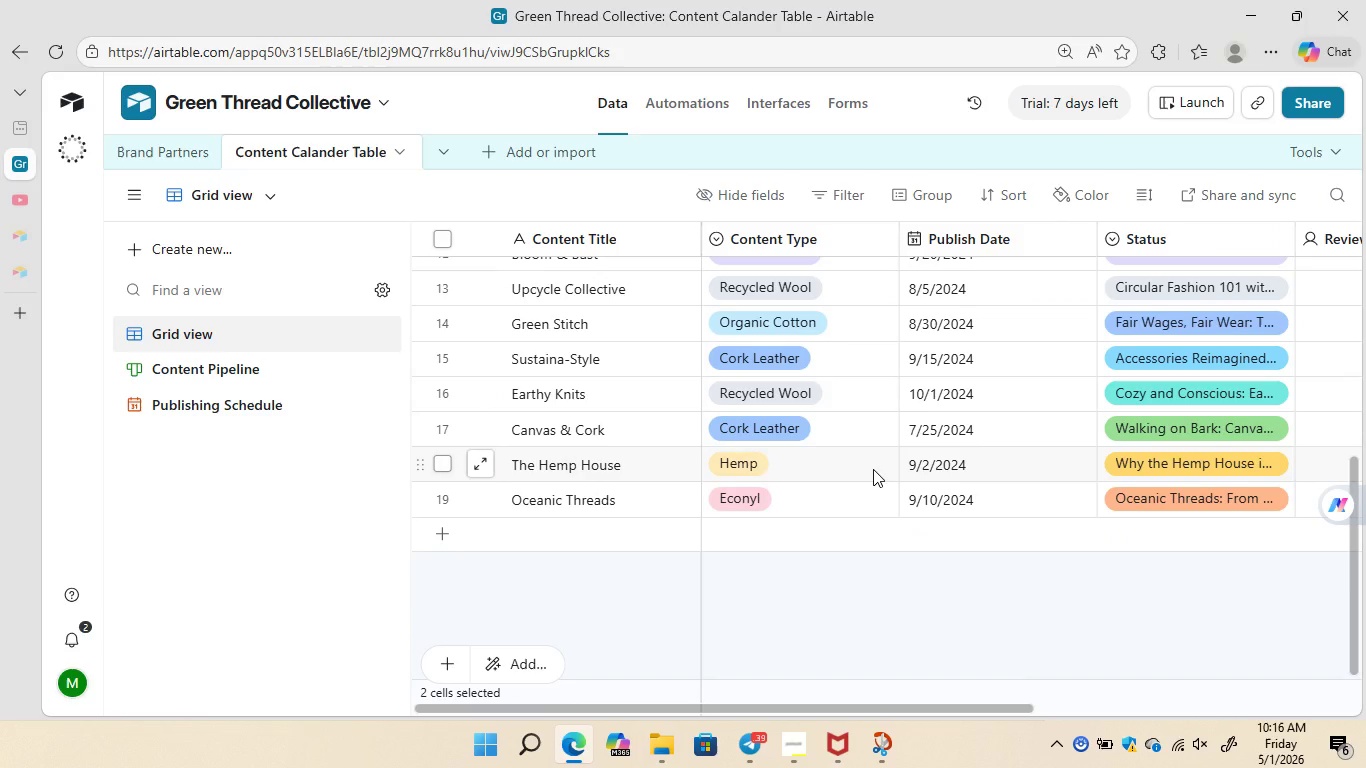 
wait(37.13)
 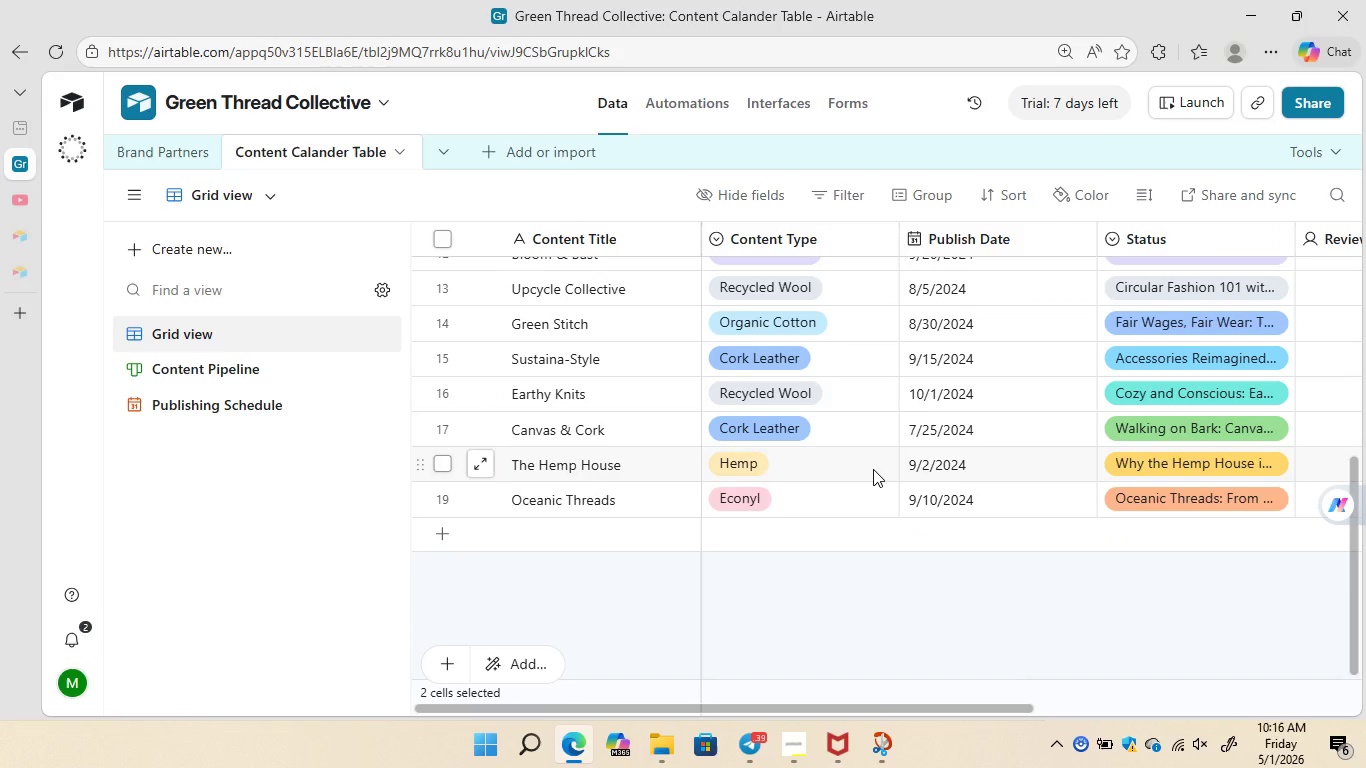 
left_click([196, 398])
 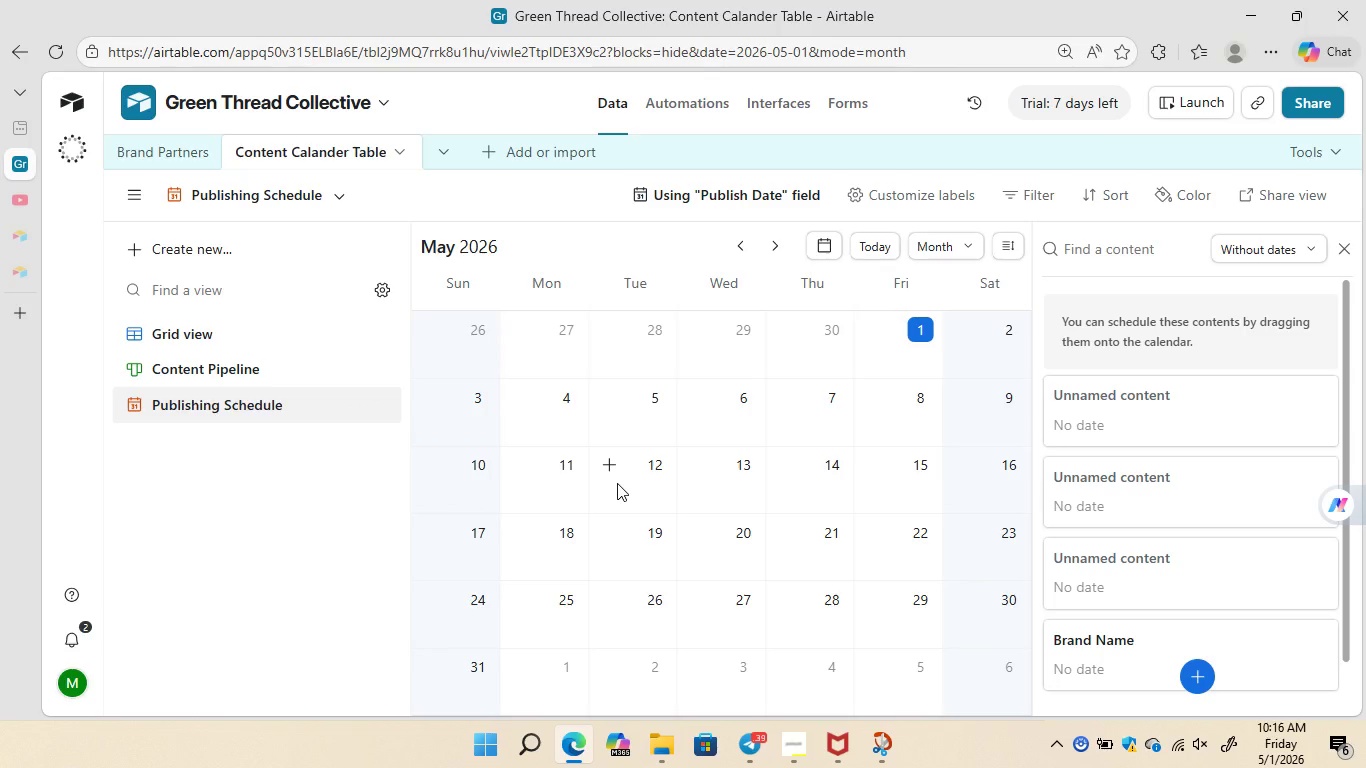 
wait(18.5)
 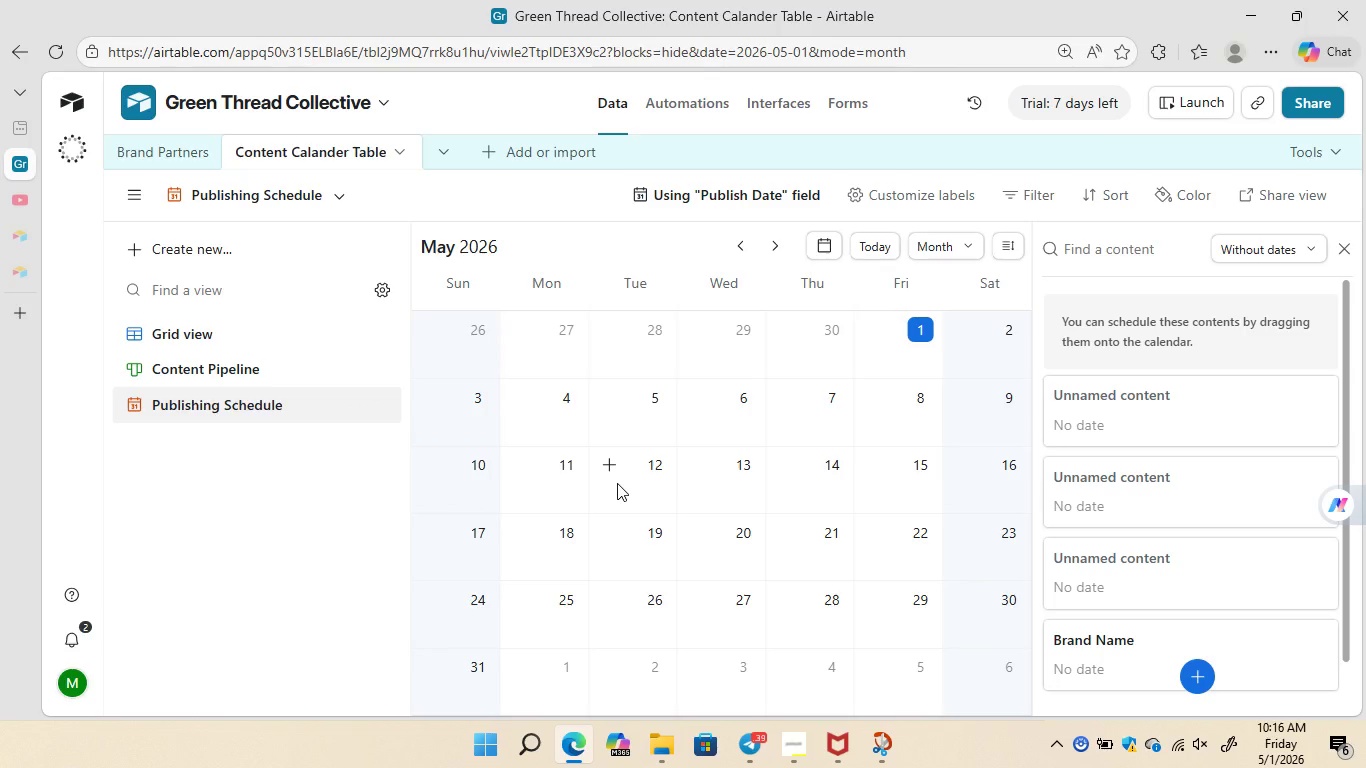 
left_click([191, 332])
 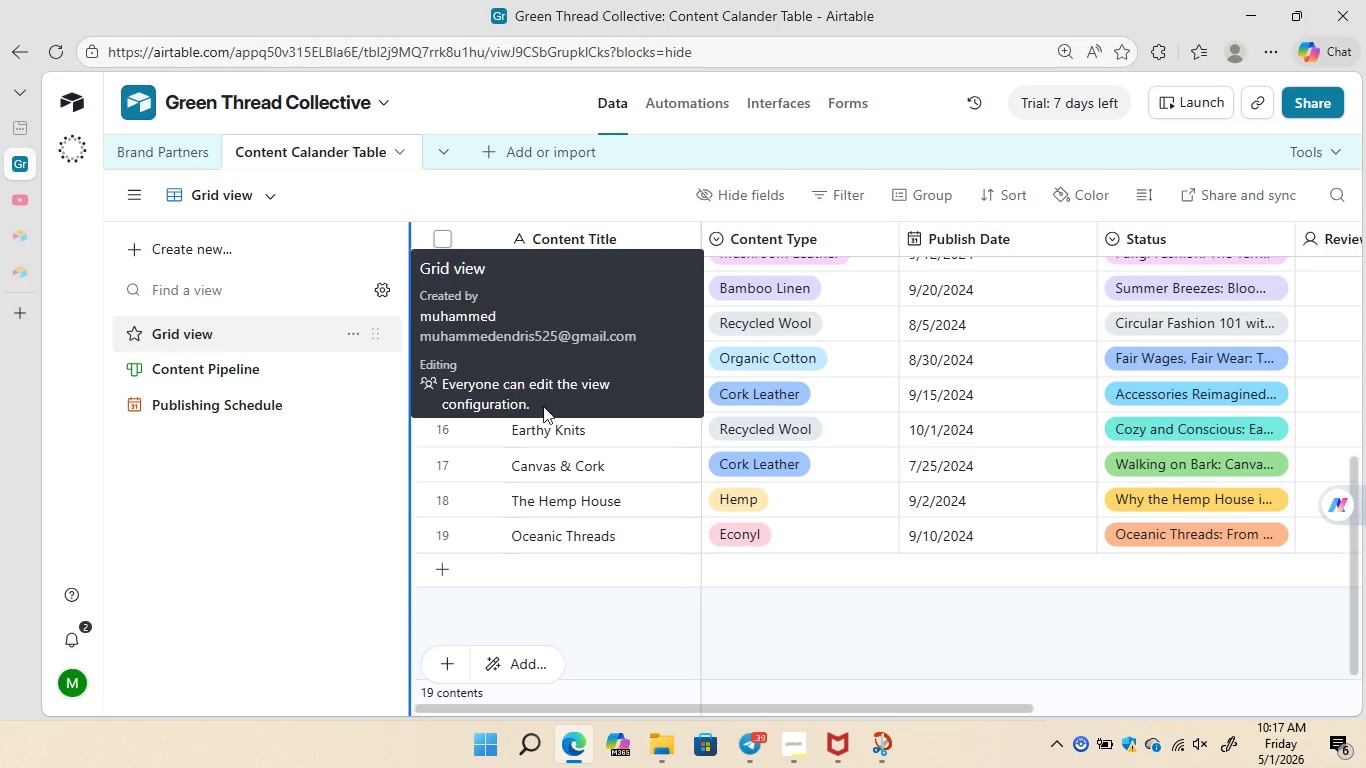 
mouse_move([825, 483])
 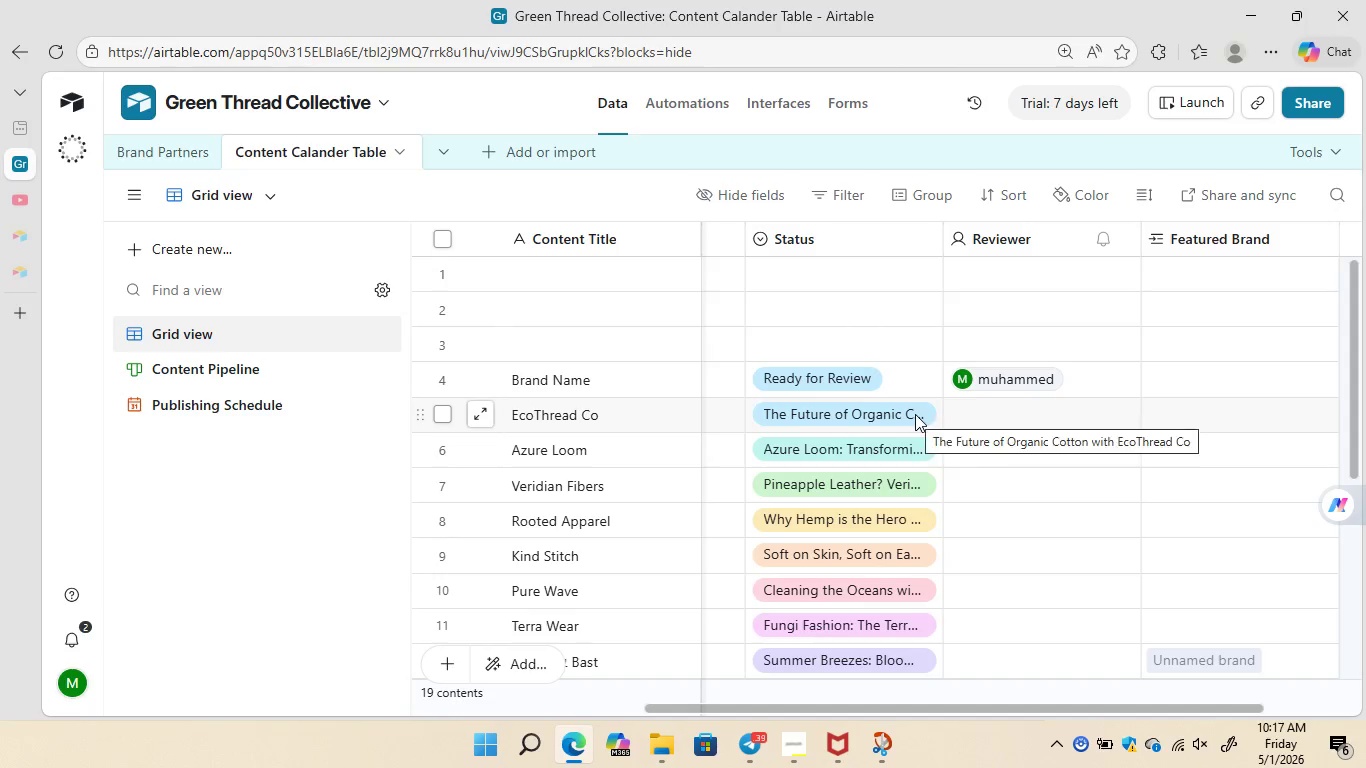 
left_click([915, 414])
 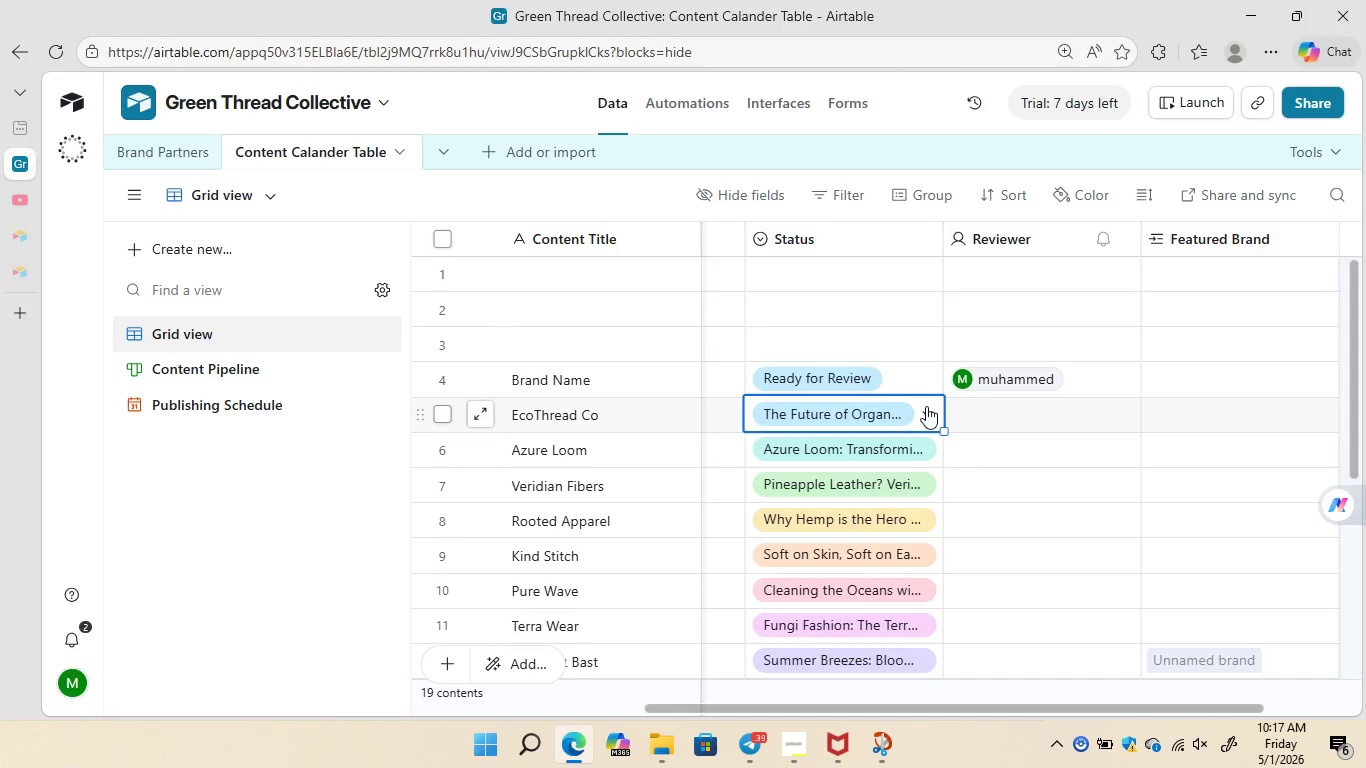 
left_click([926, 406])
 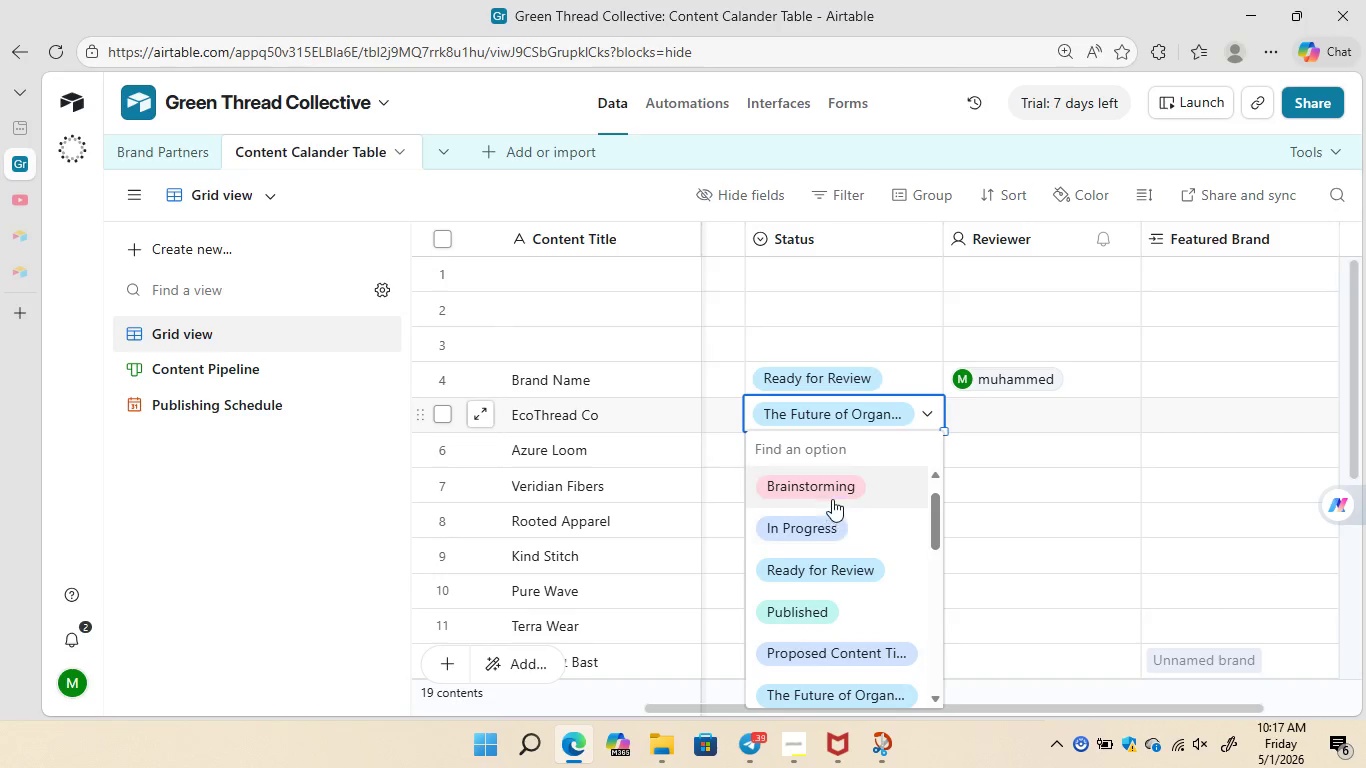 
left_click([832, 496])
 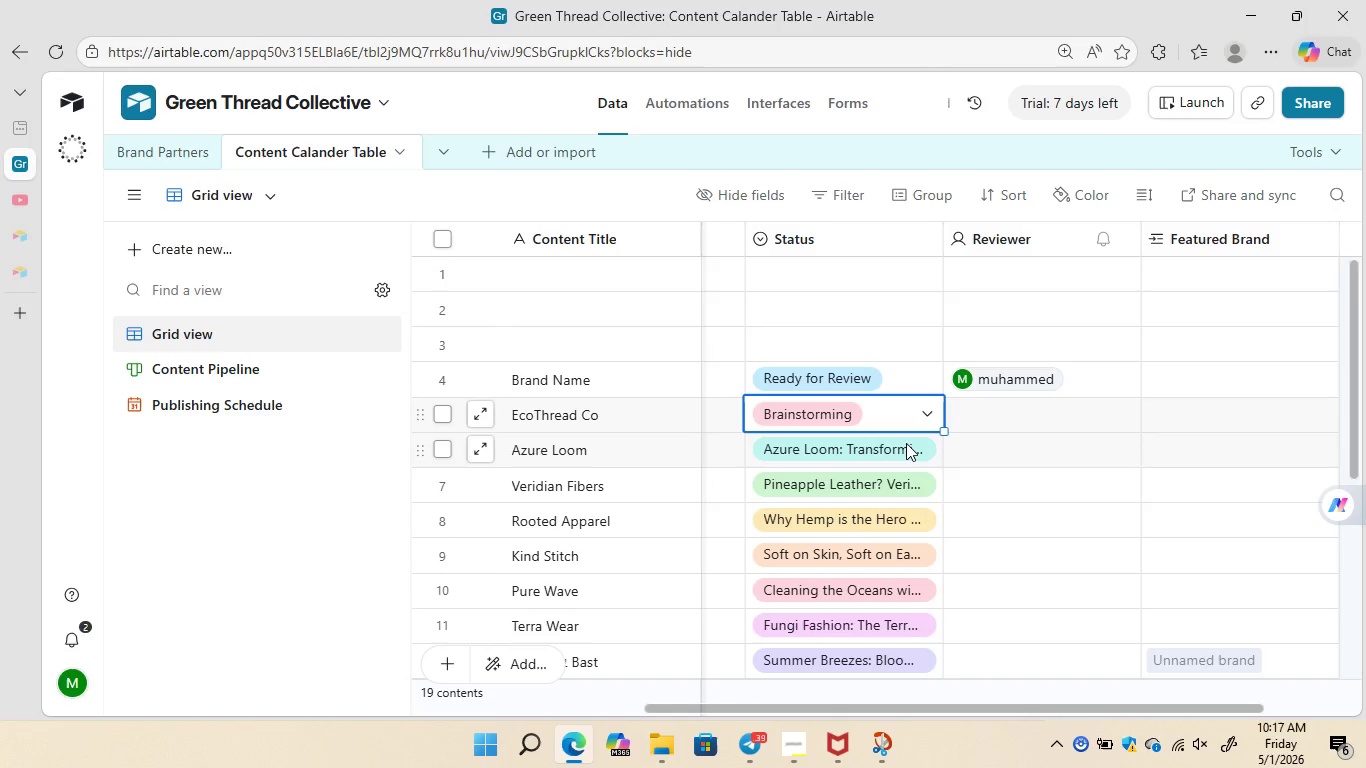 
double_click([906, 443])
 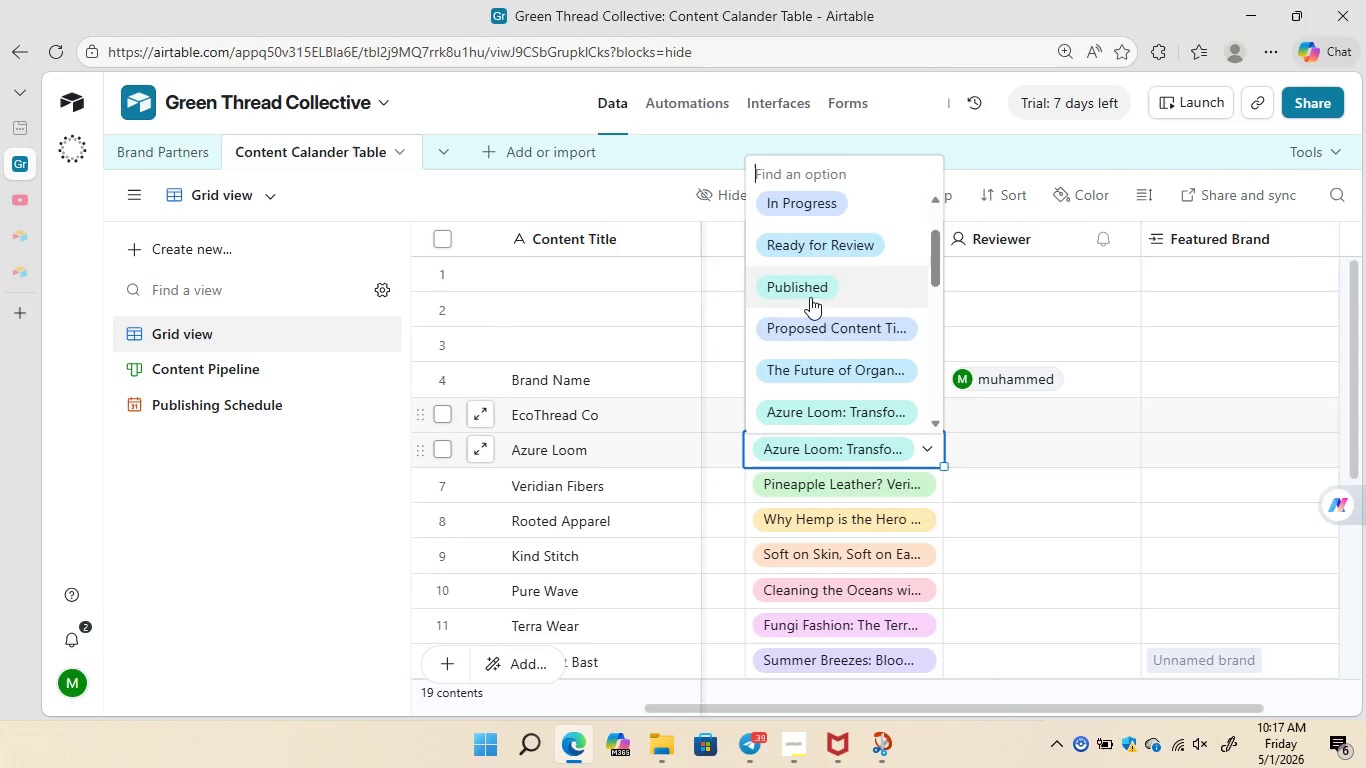 
left_click([810, 282])
 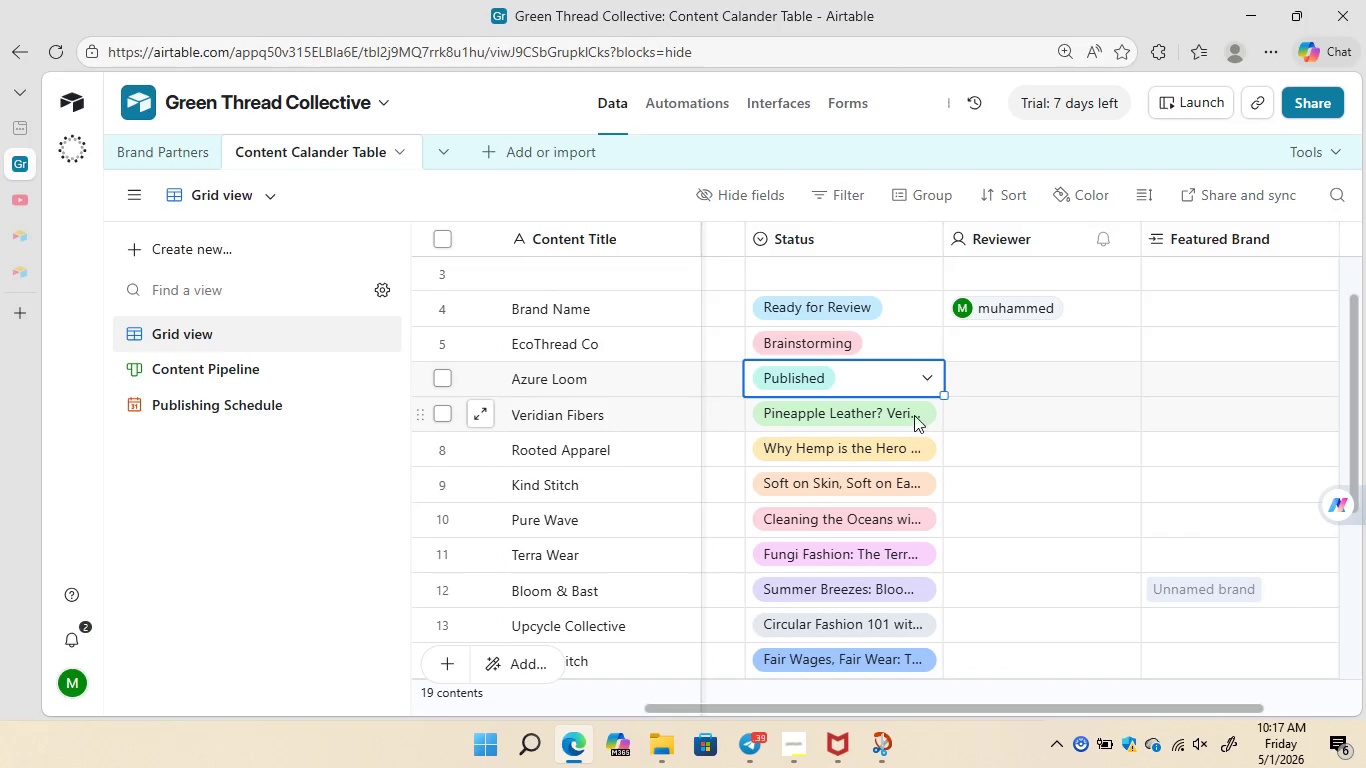 
double_click([918, 403])
 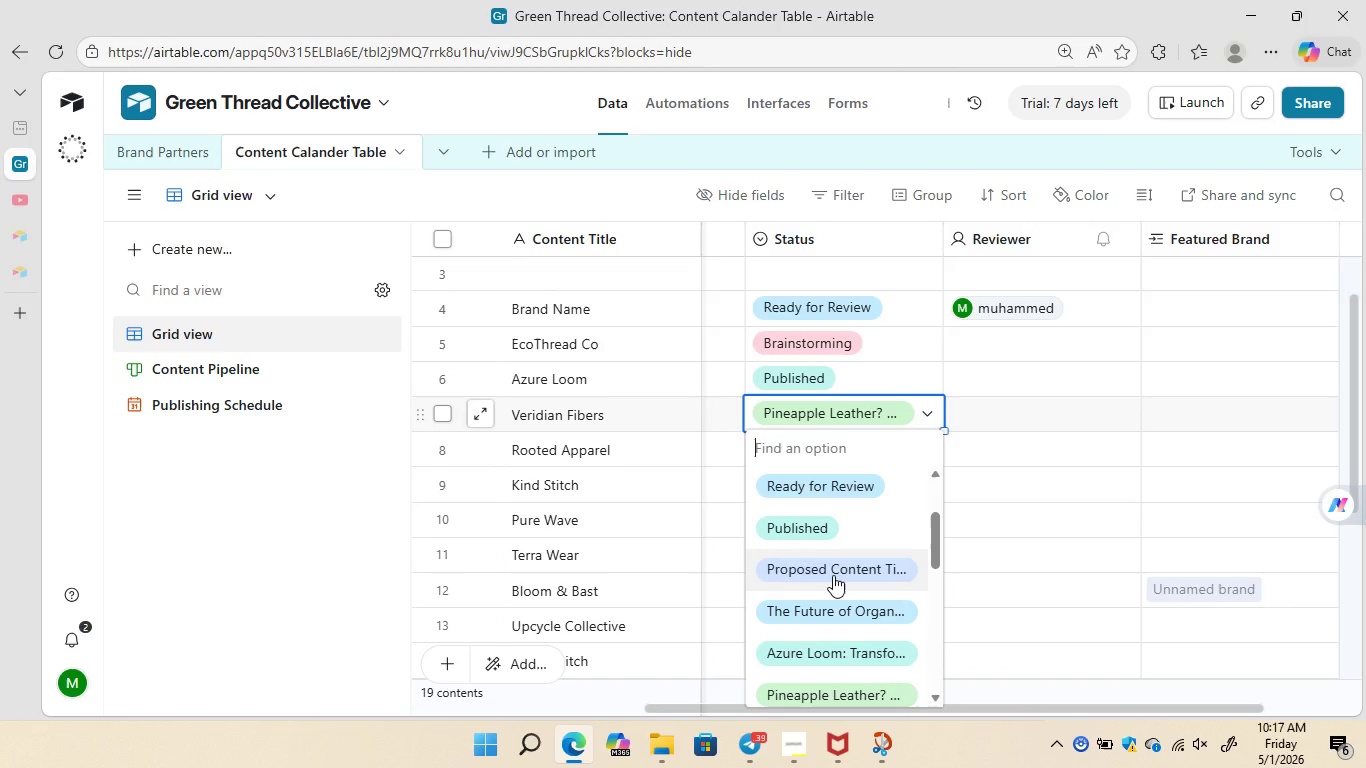 
left_click([833, 575])
 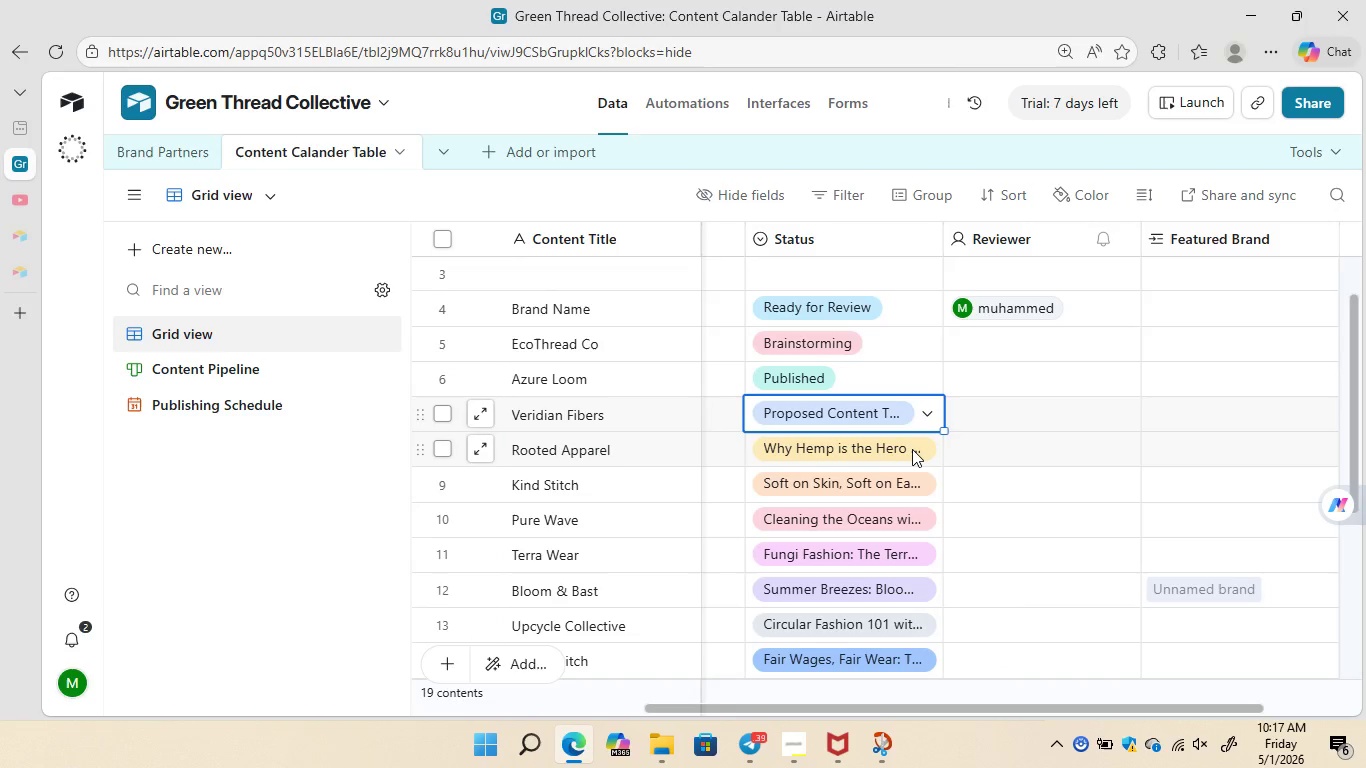 
double_click([912, 449])
 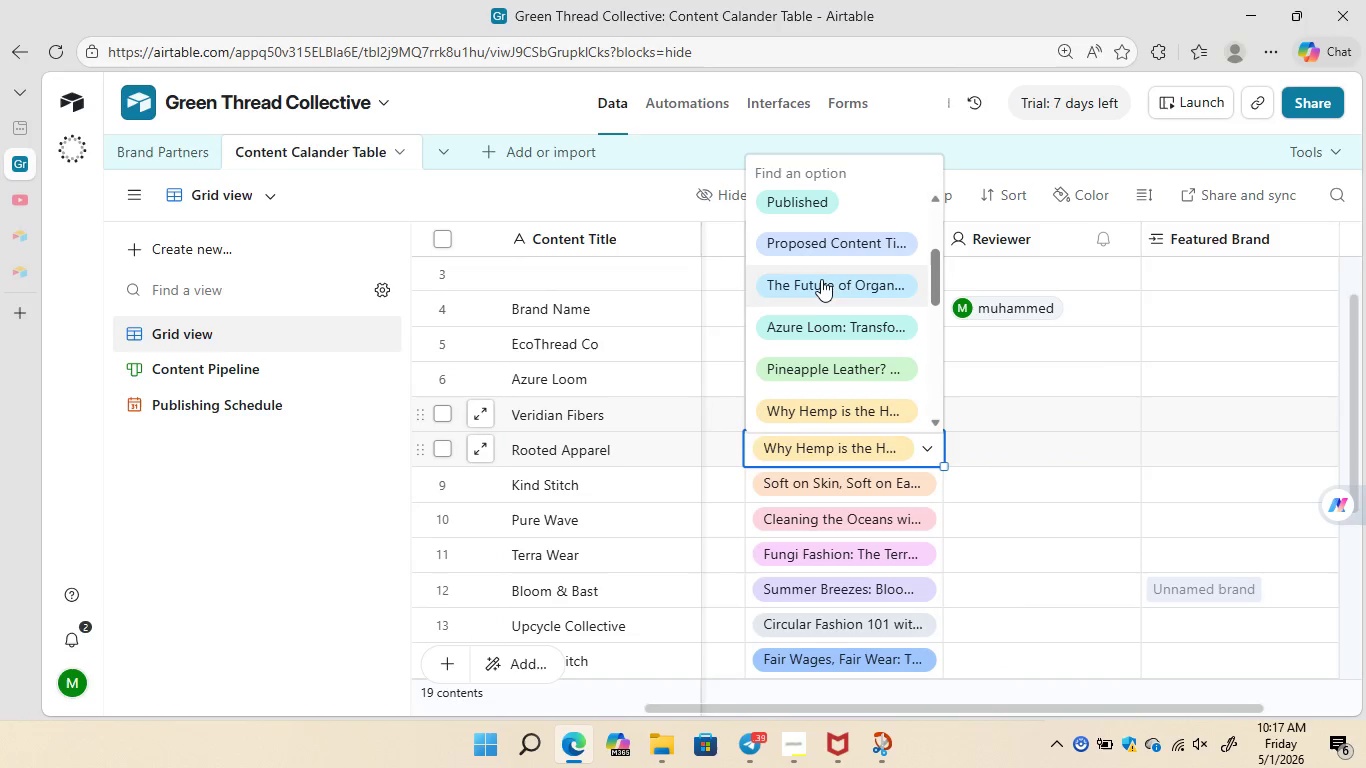 
left_click([826, 285])
 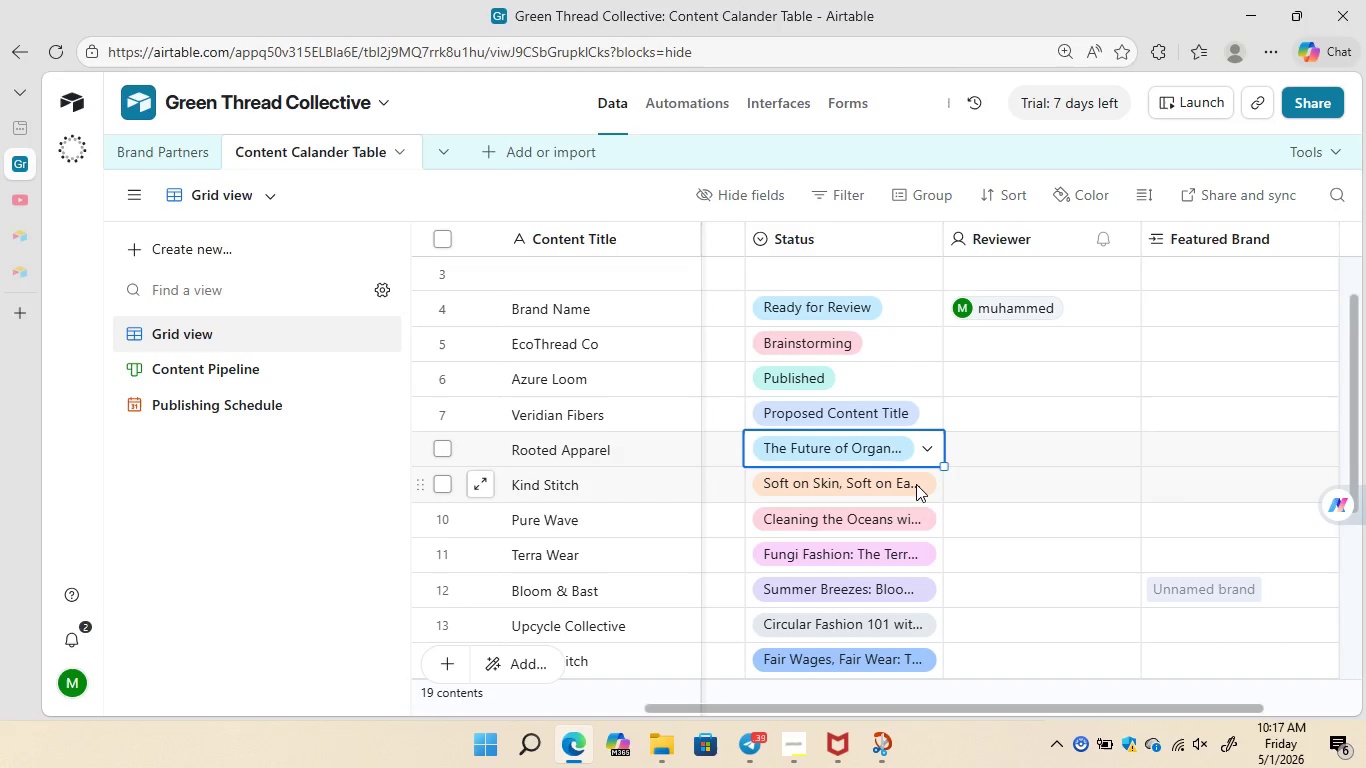 
double_click([916, 484])
 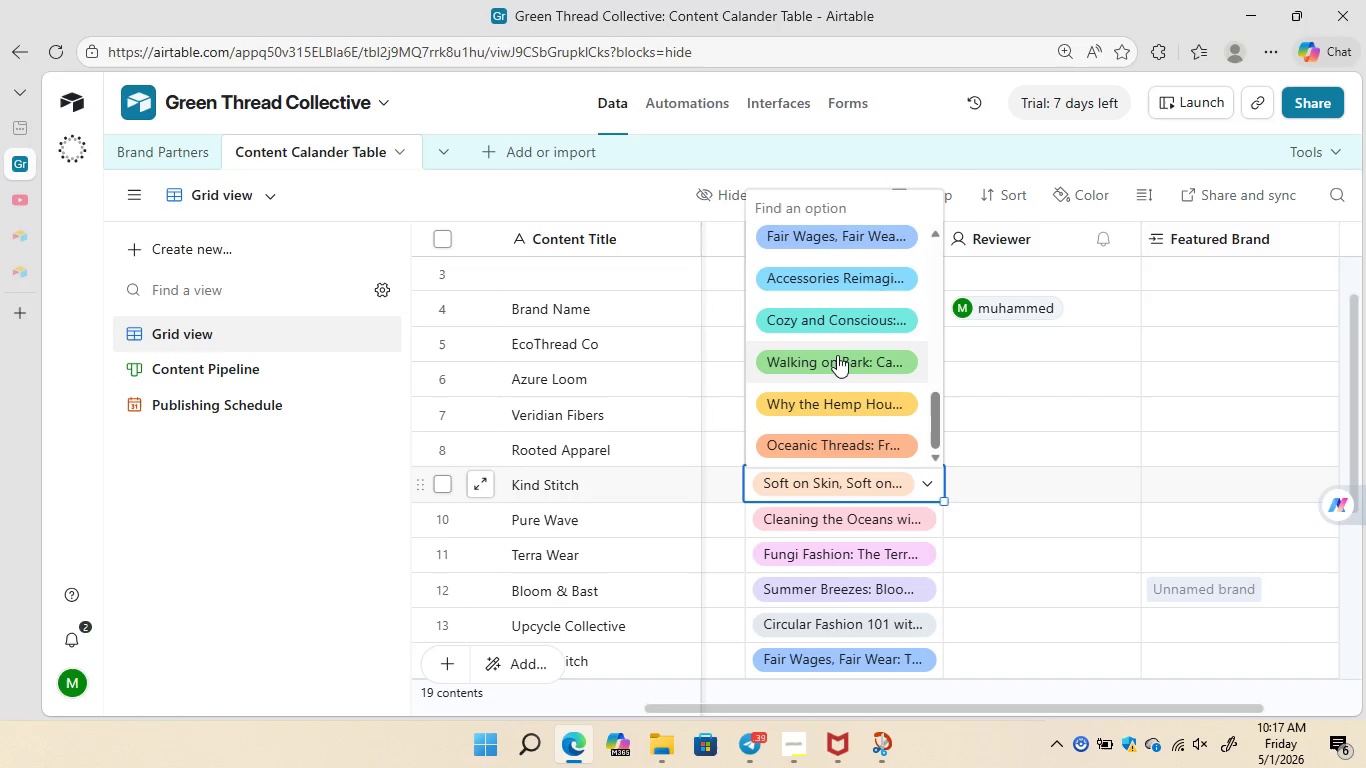 
wait(10.12)
 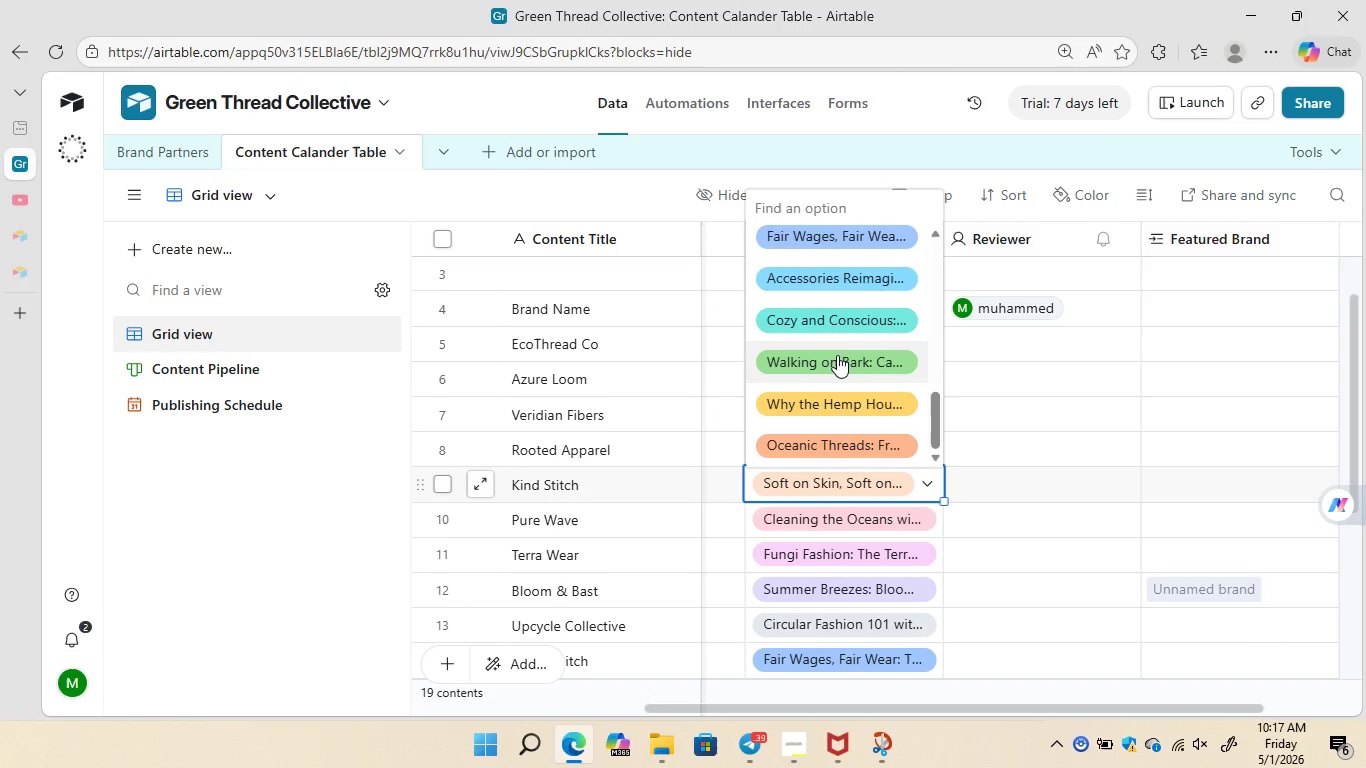 
left_click([831, 356])
 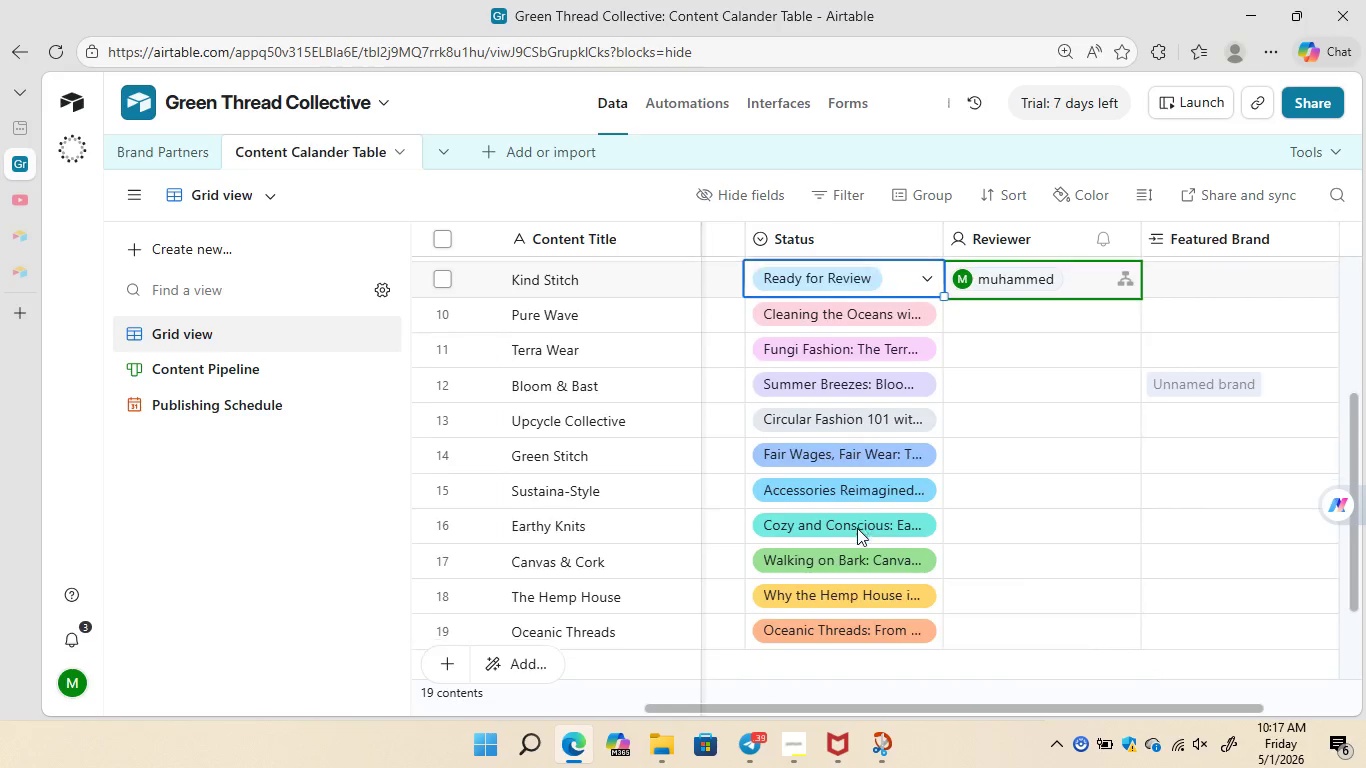 
wait(5.42)
 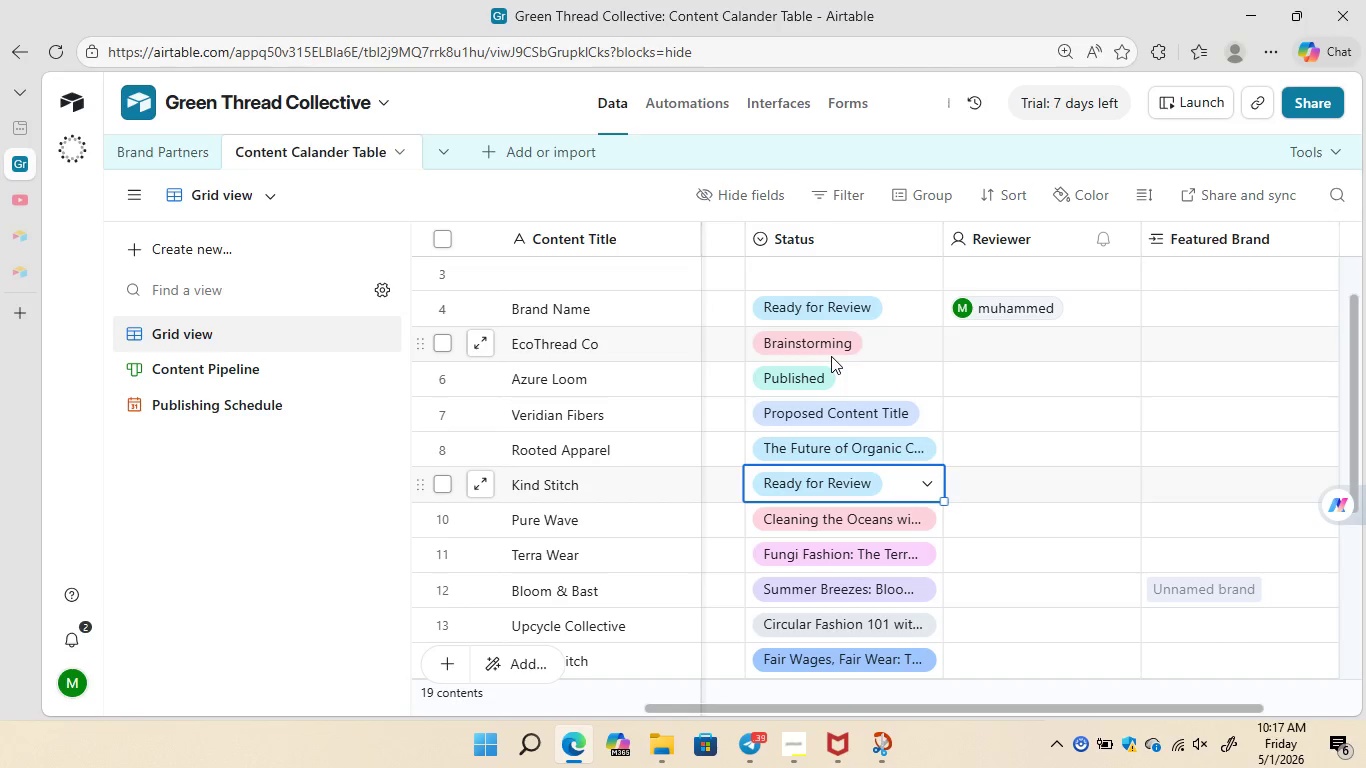 
left_click([906, 495])
 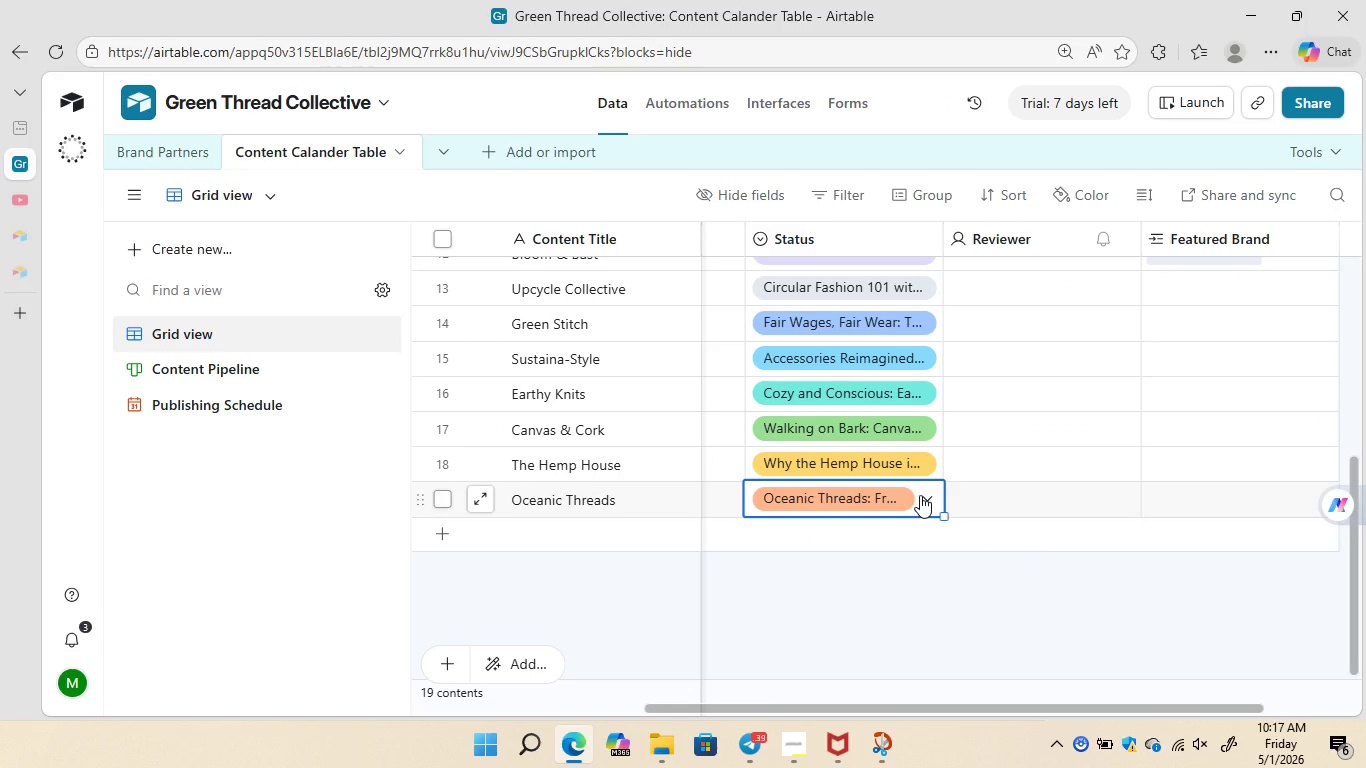 
left_click([920, 495])
 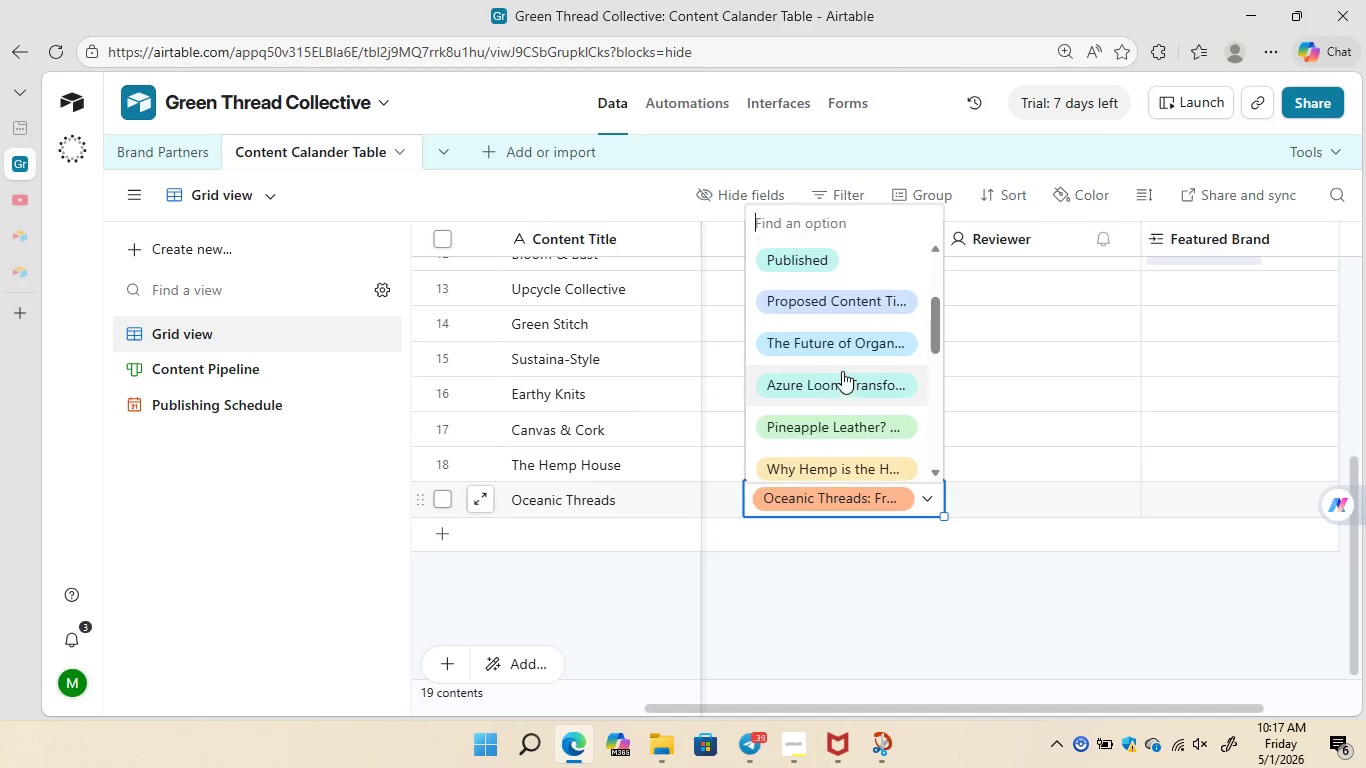 
wait(6.12)
 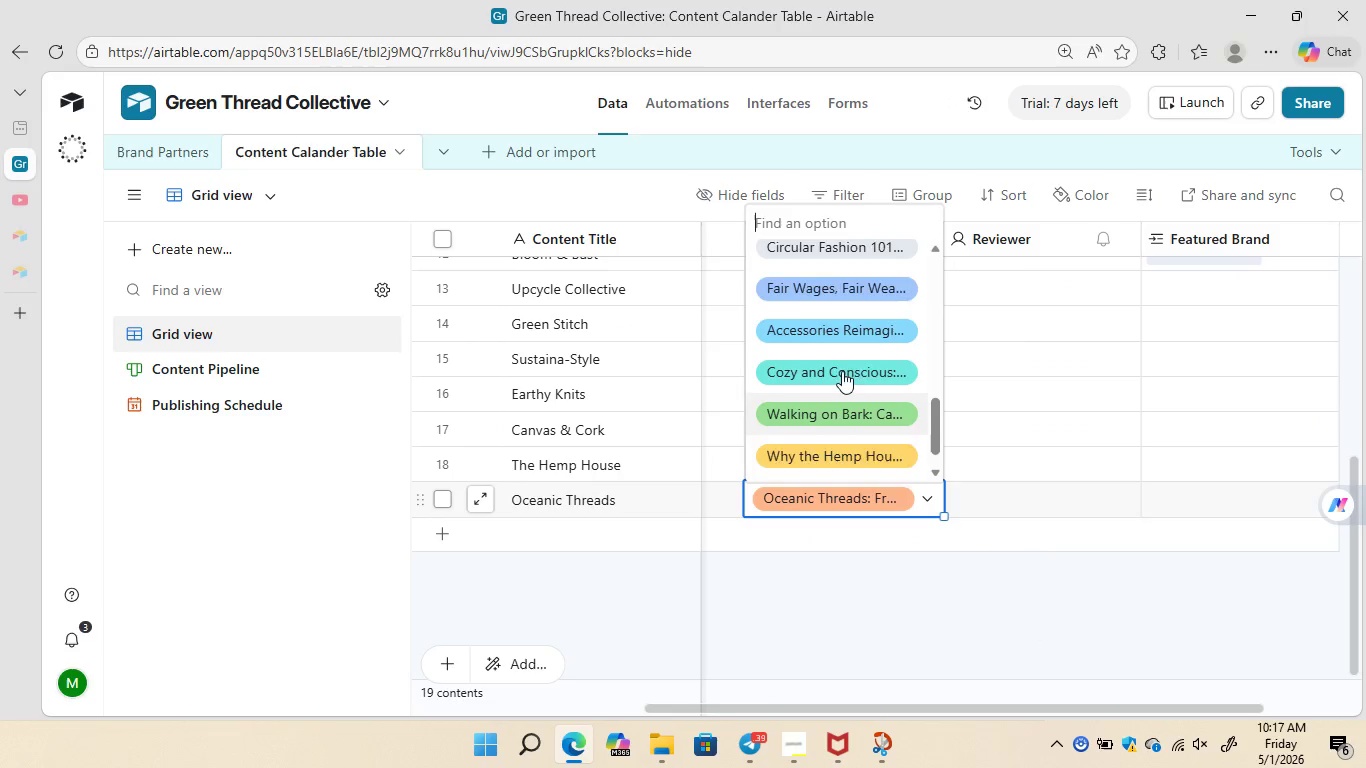 
left_click([812, 347])
 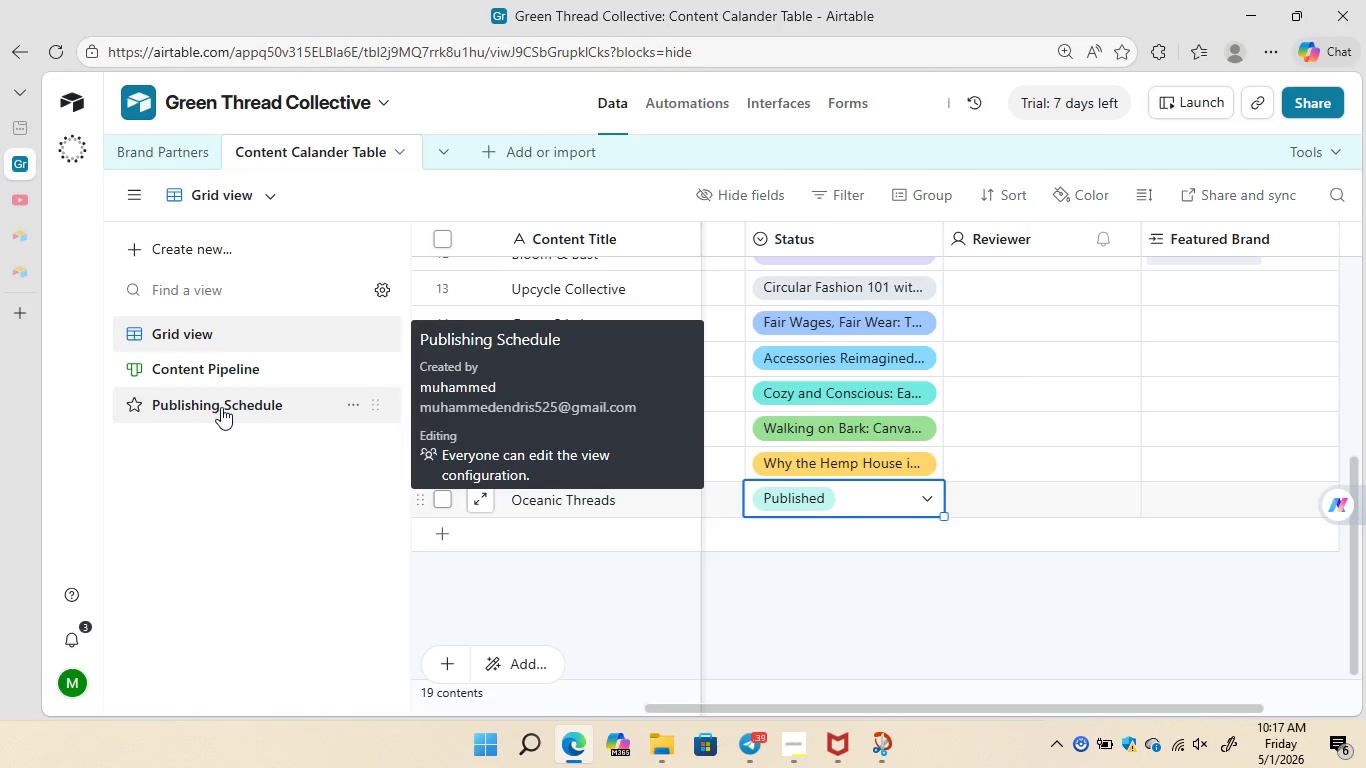 
left_click([221, 407])
 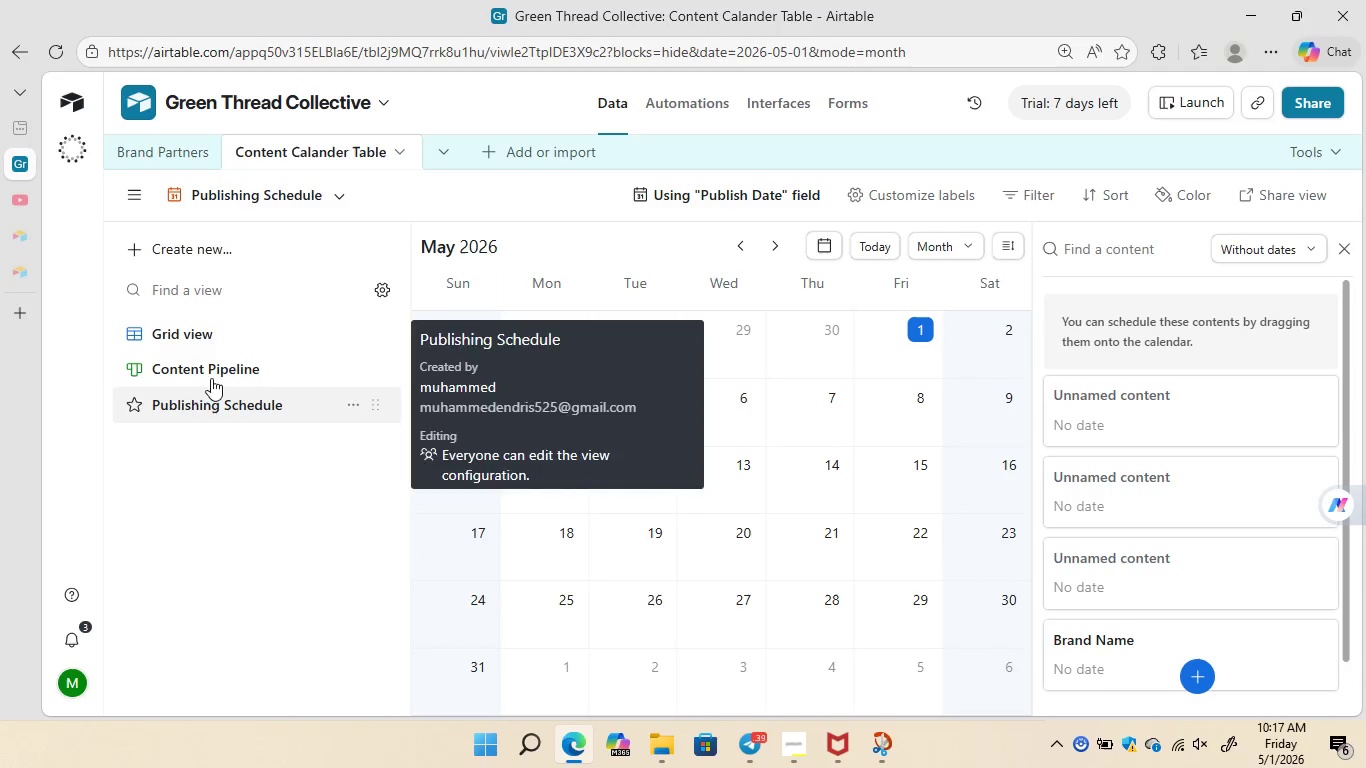 
left_click([209, 363])
 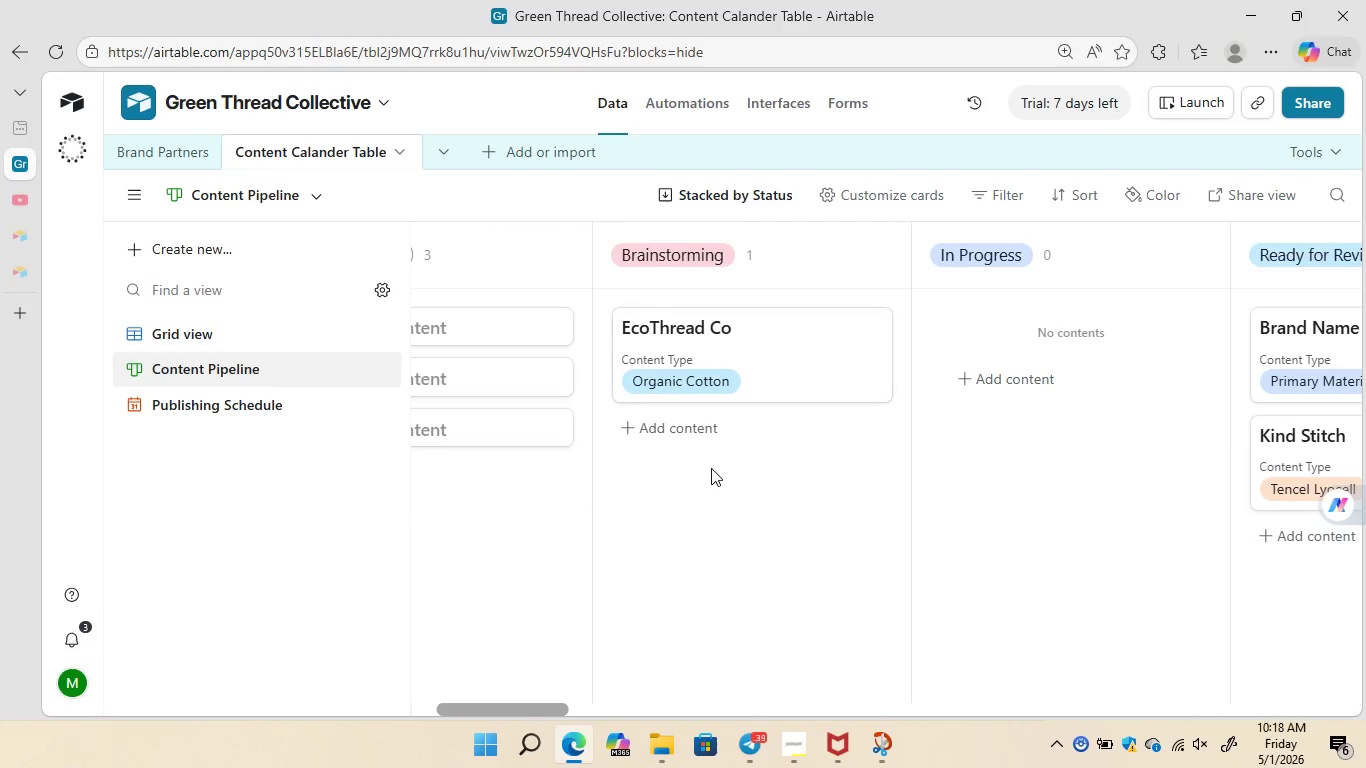 
wait(7.15)
 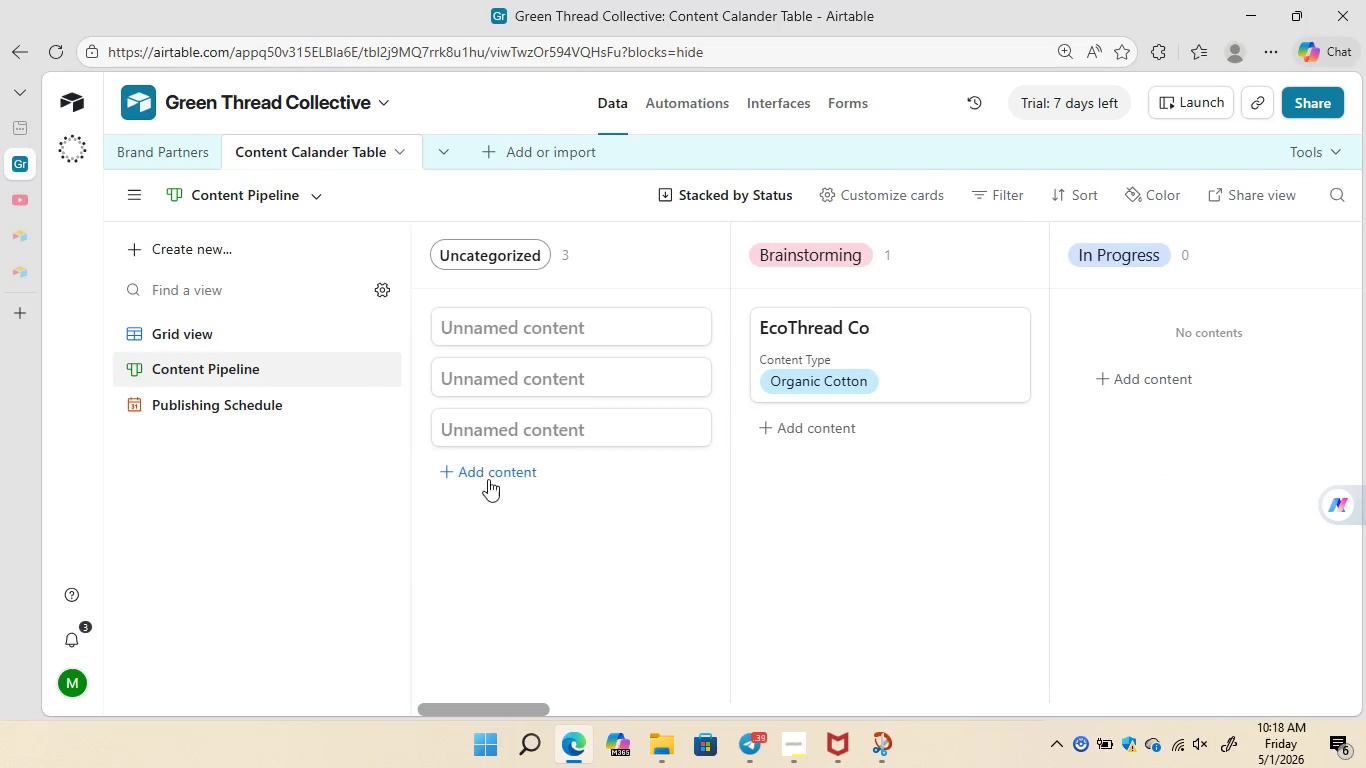 
mouse_move([900, 426])
 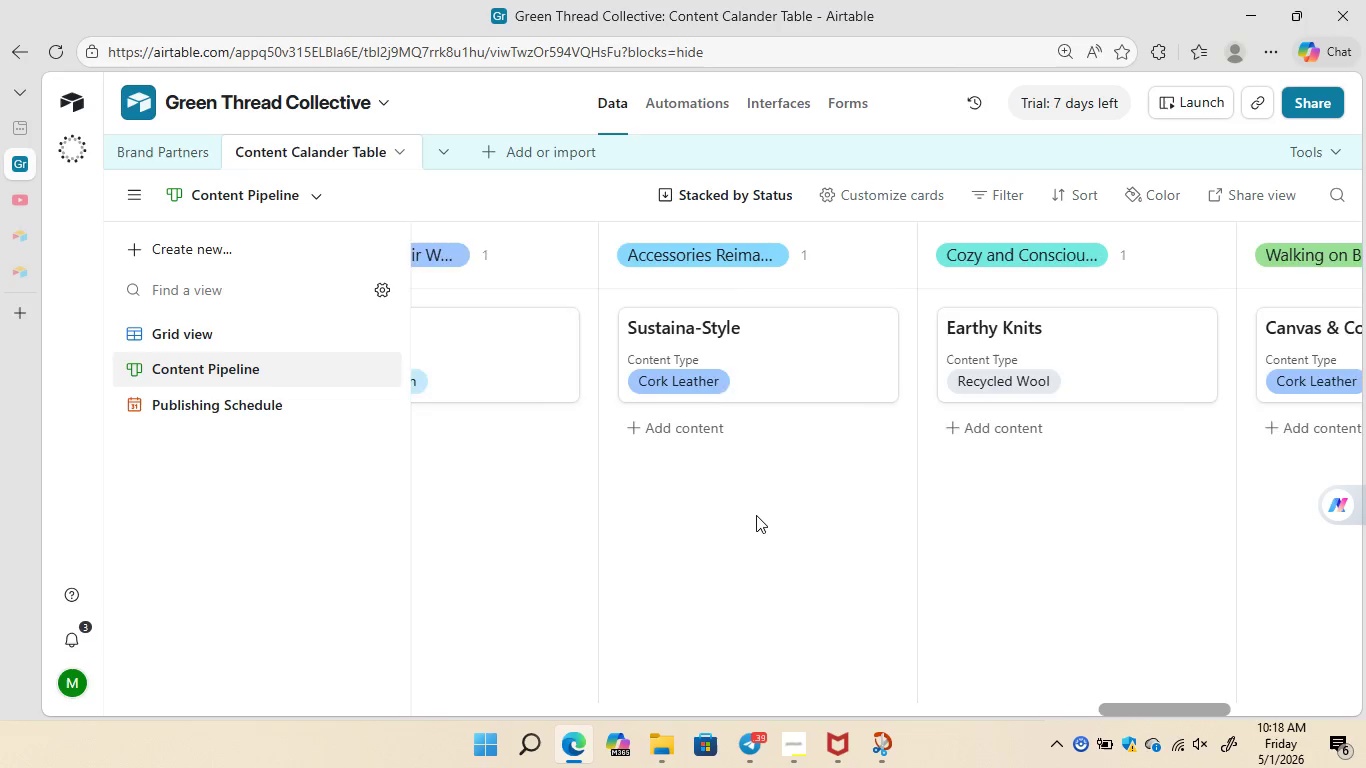 
wait(47.7)
 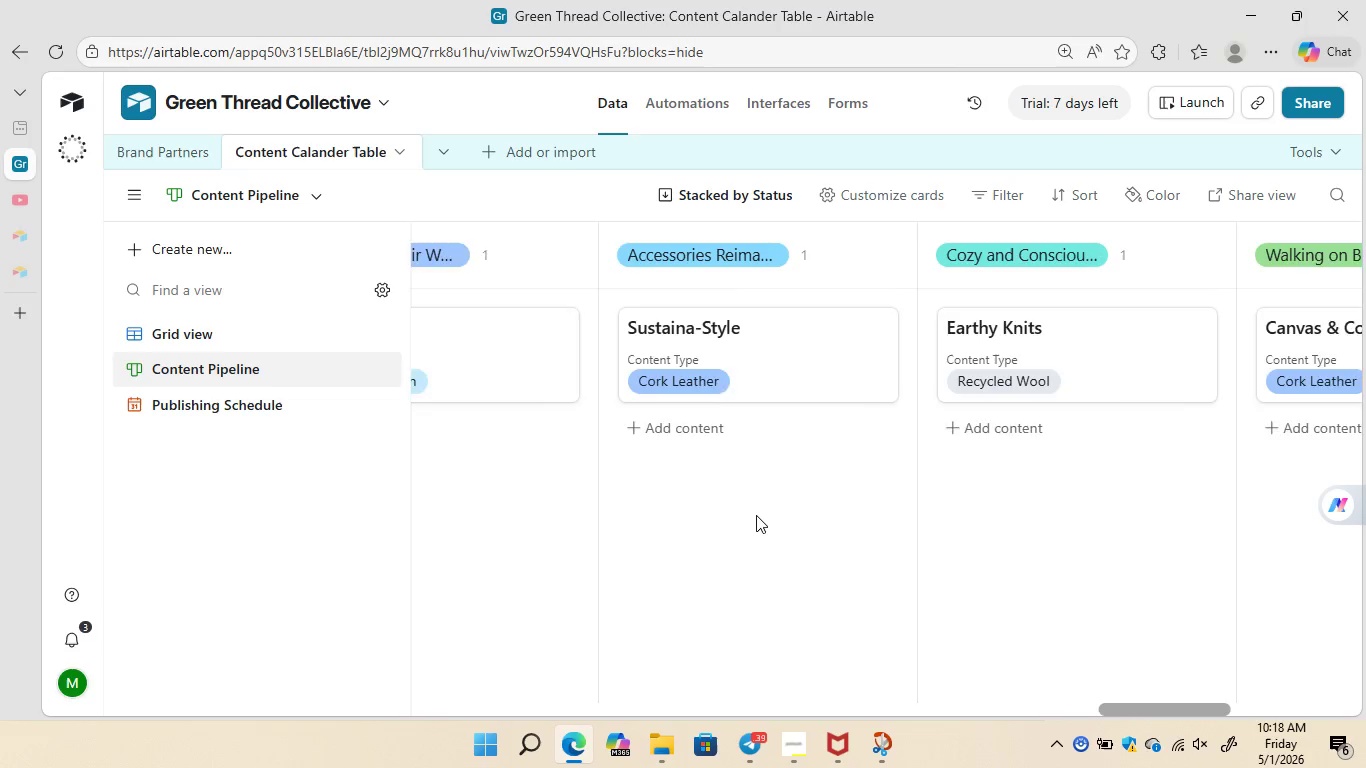 
left_click([787, 690])